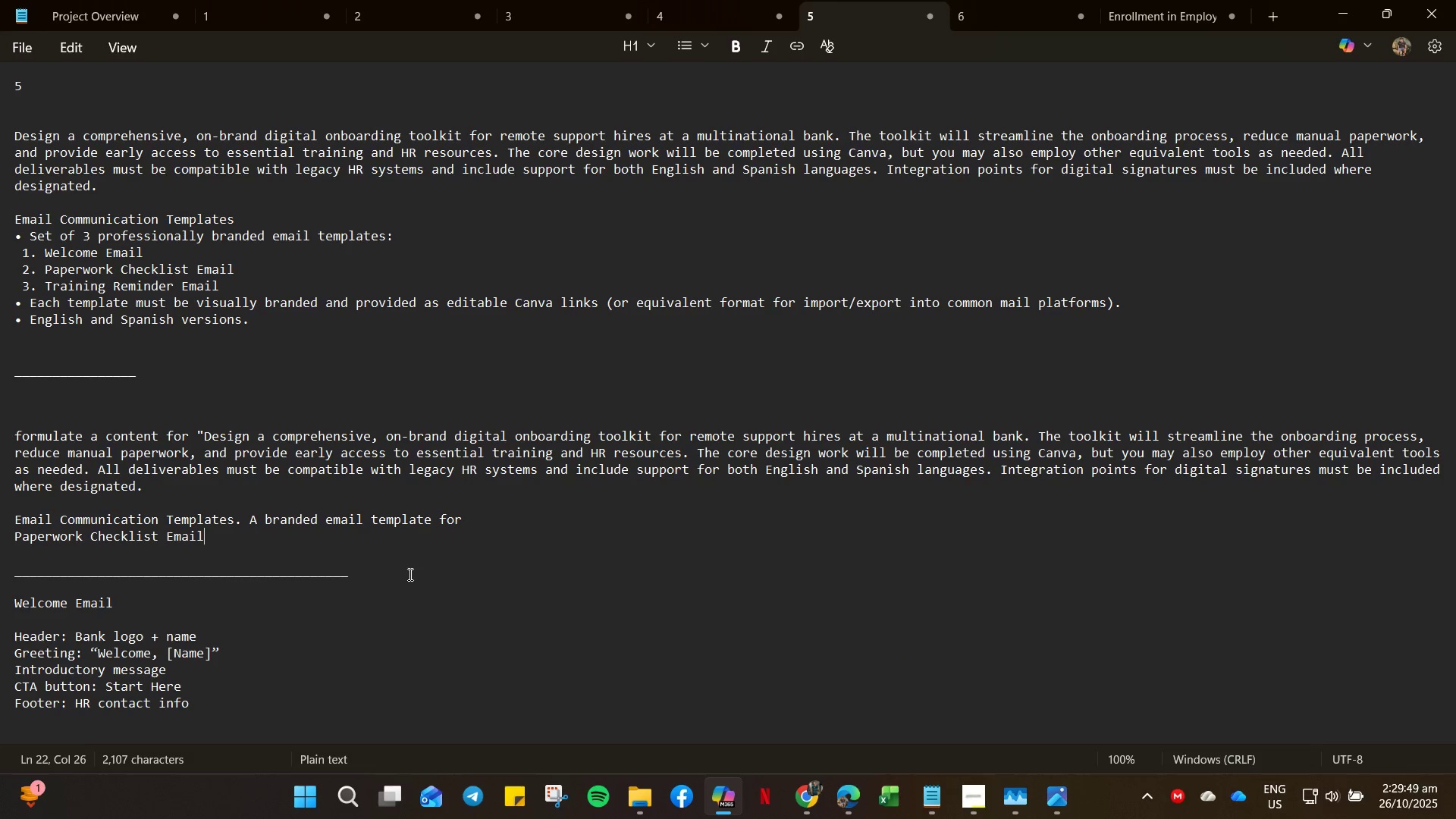 
left_click([70, 414])
 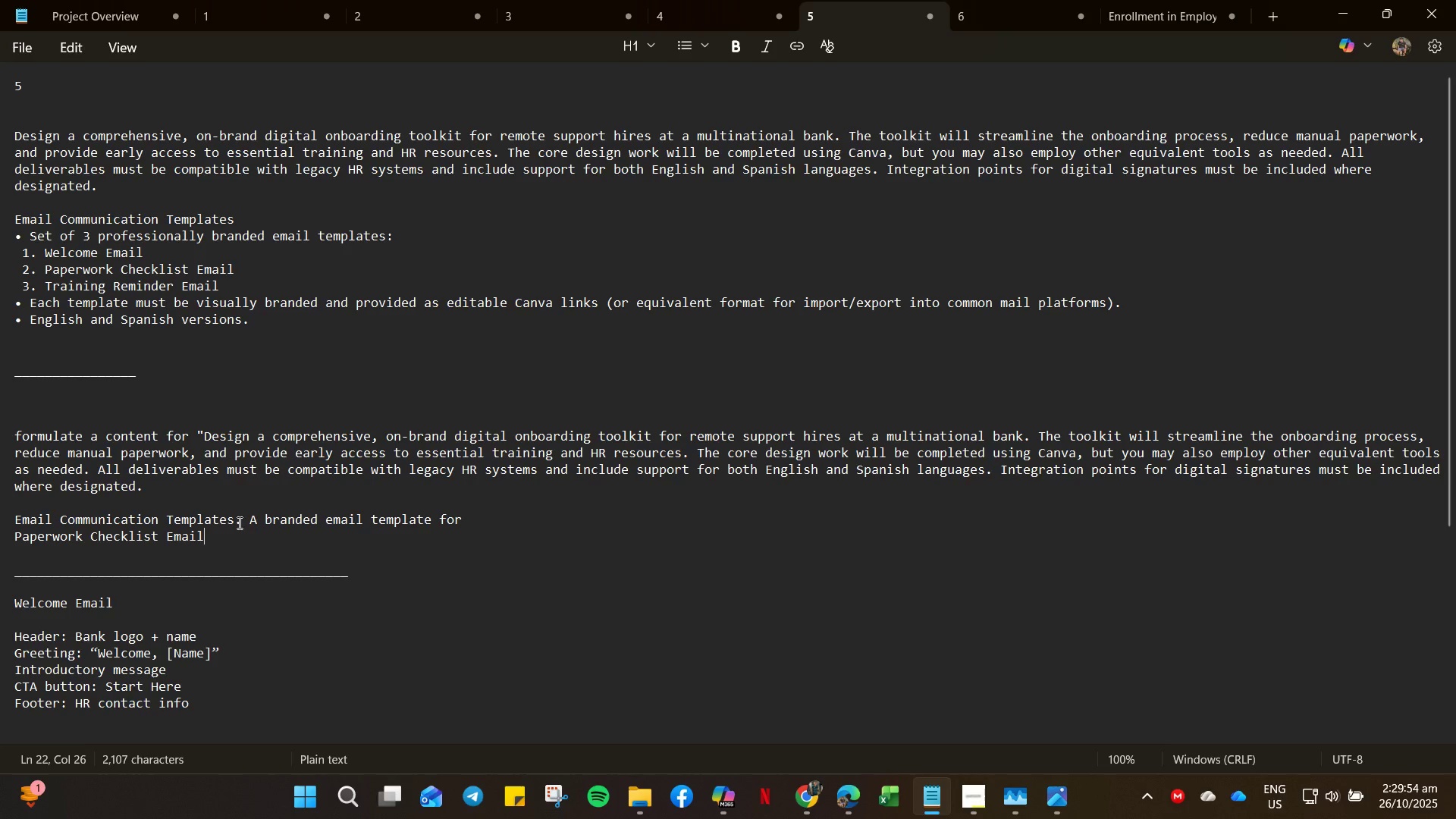 
key(Enter)
 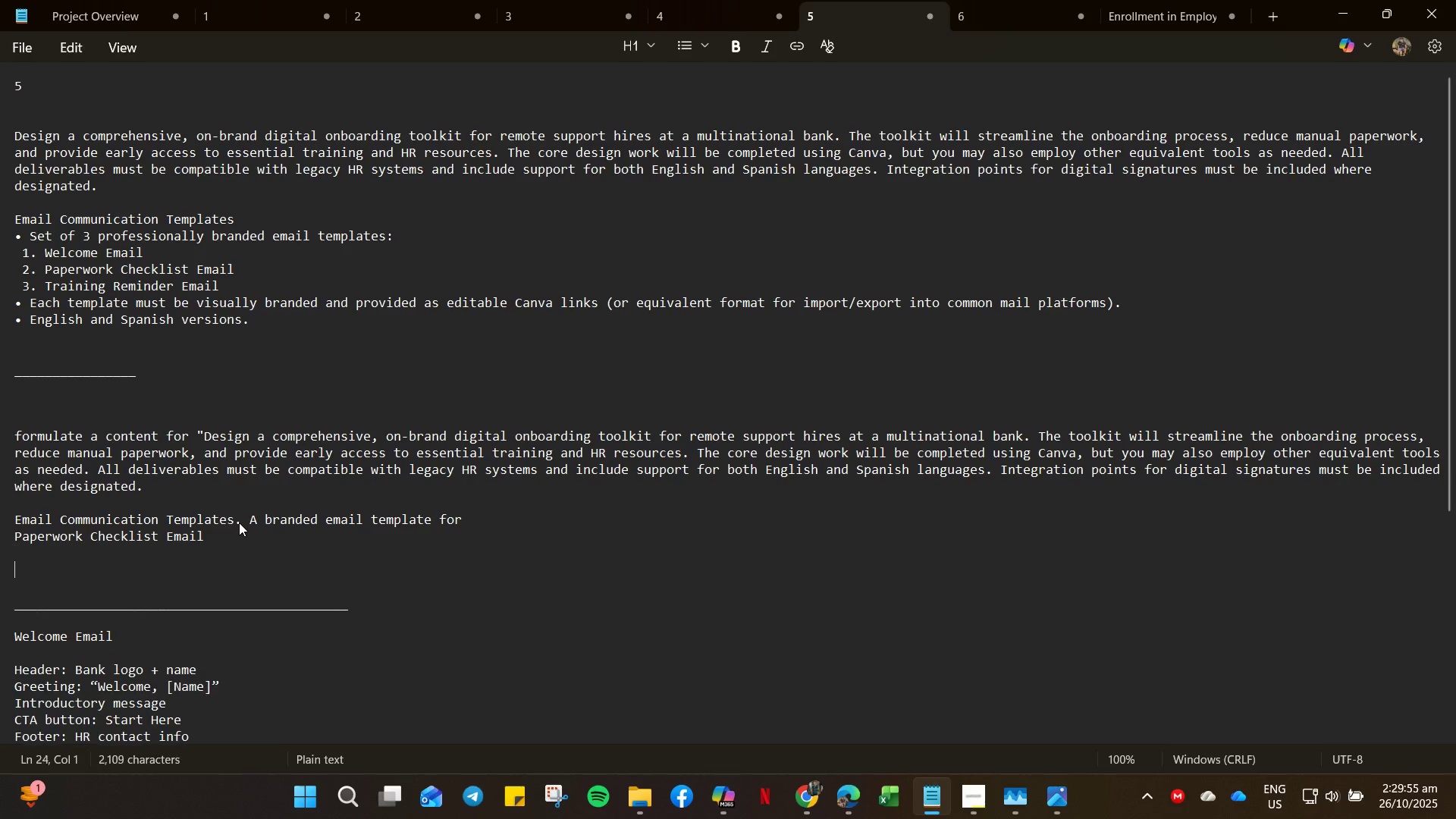 
key(Enter)
 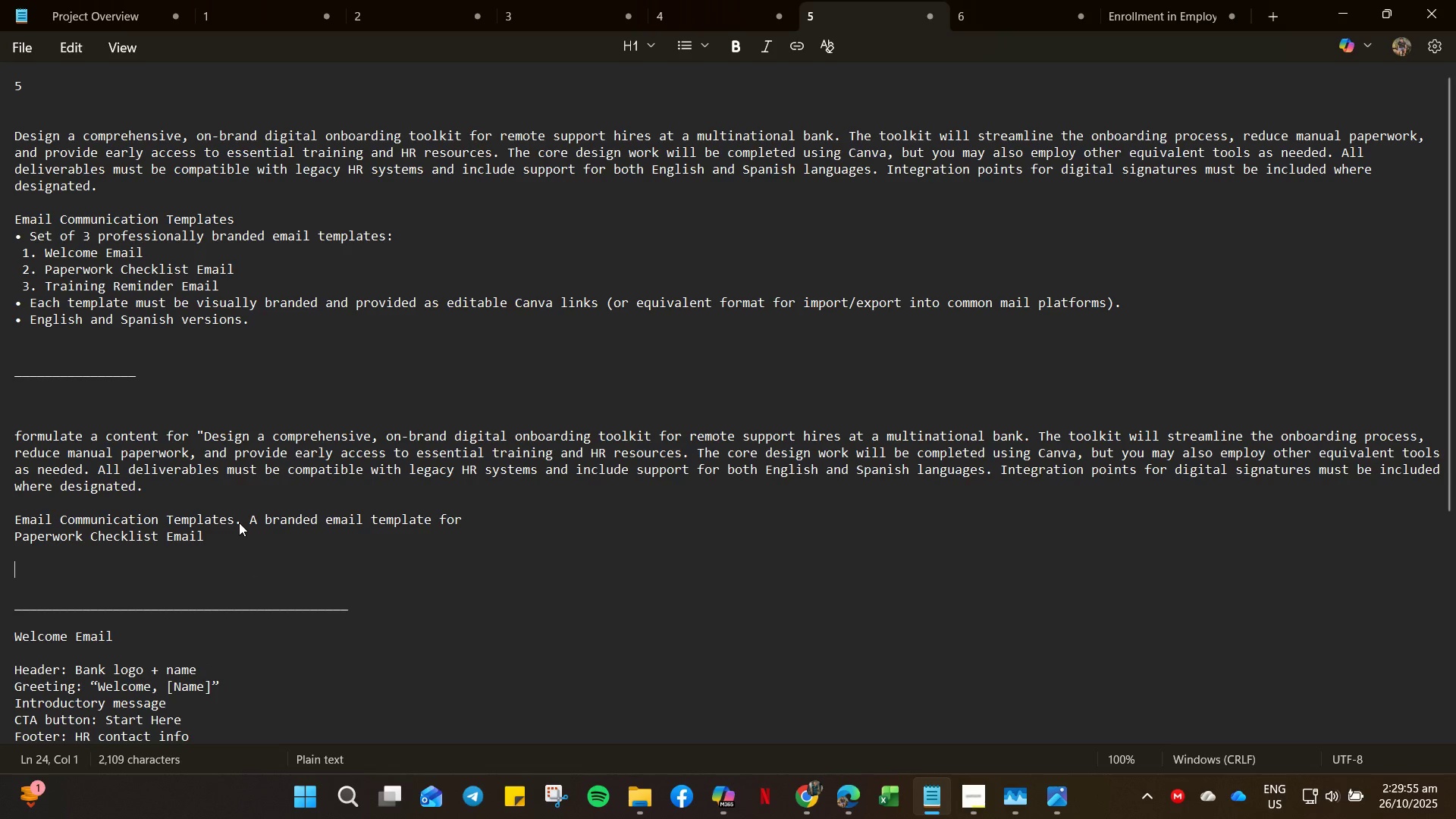 
hold_key(key=ShiftRight, duration=0.53)
 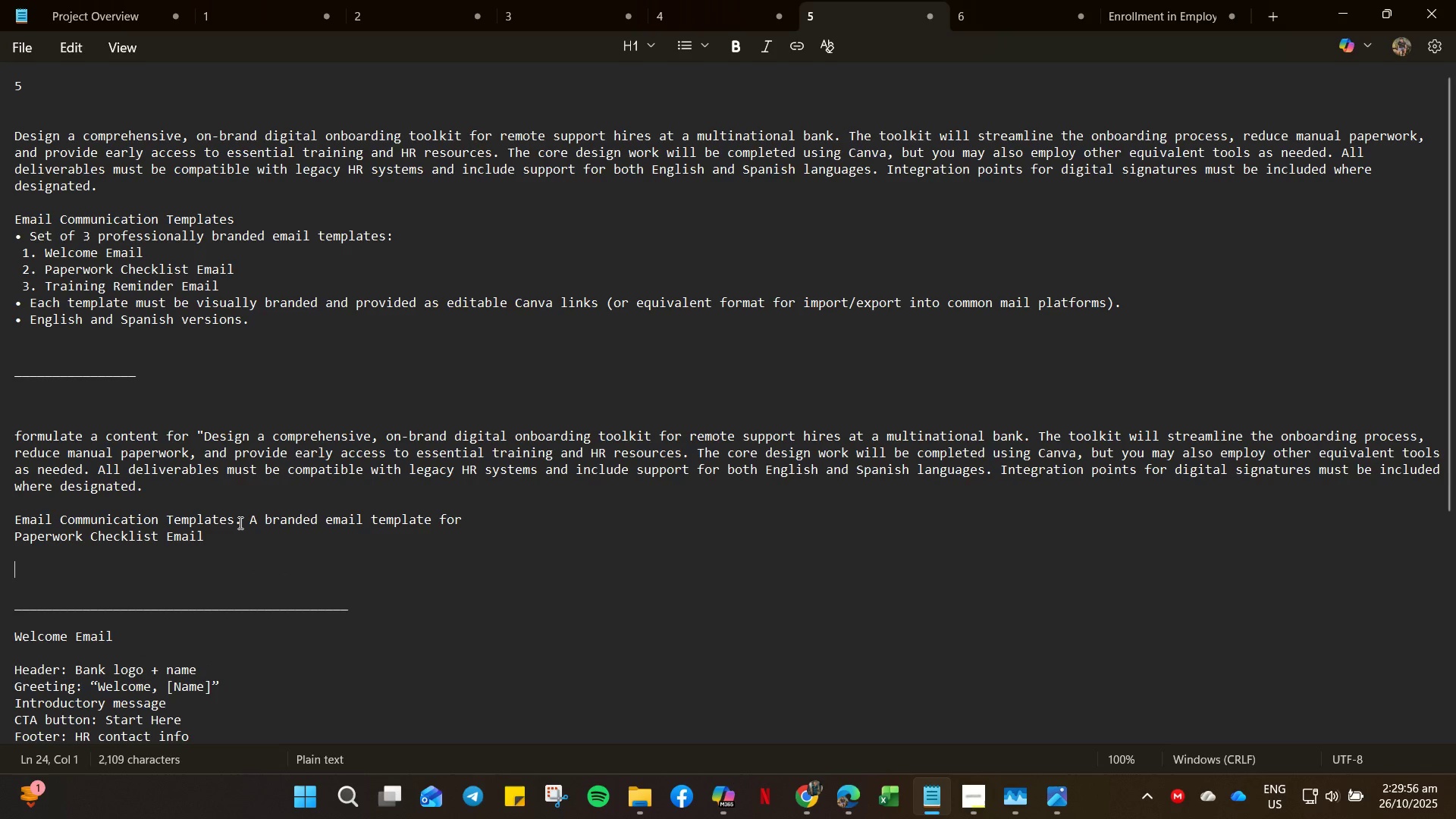 
hold_key(key=ShiftRight, duration=1.3)
 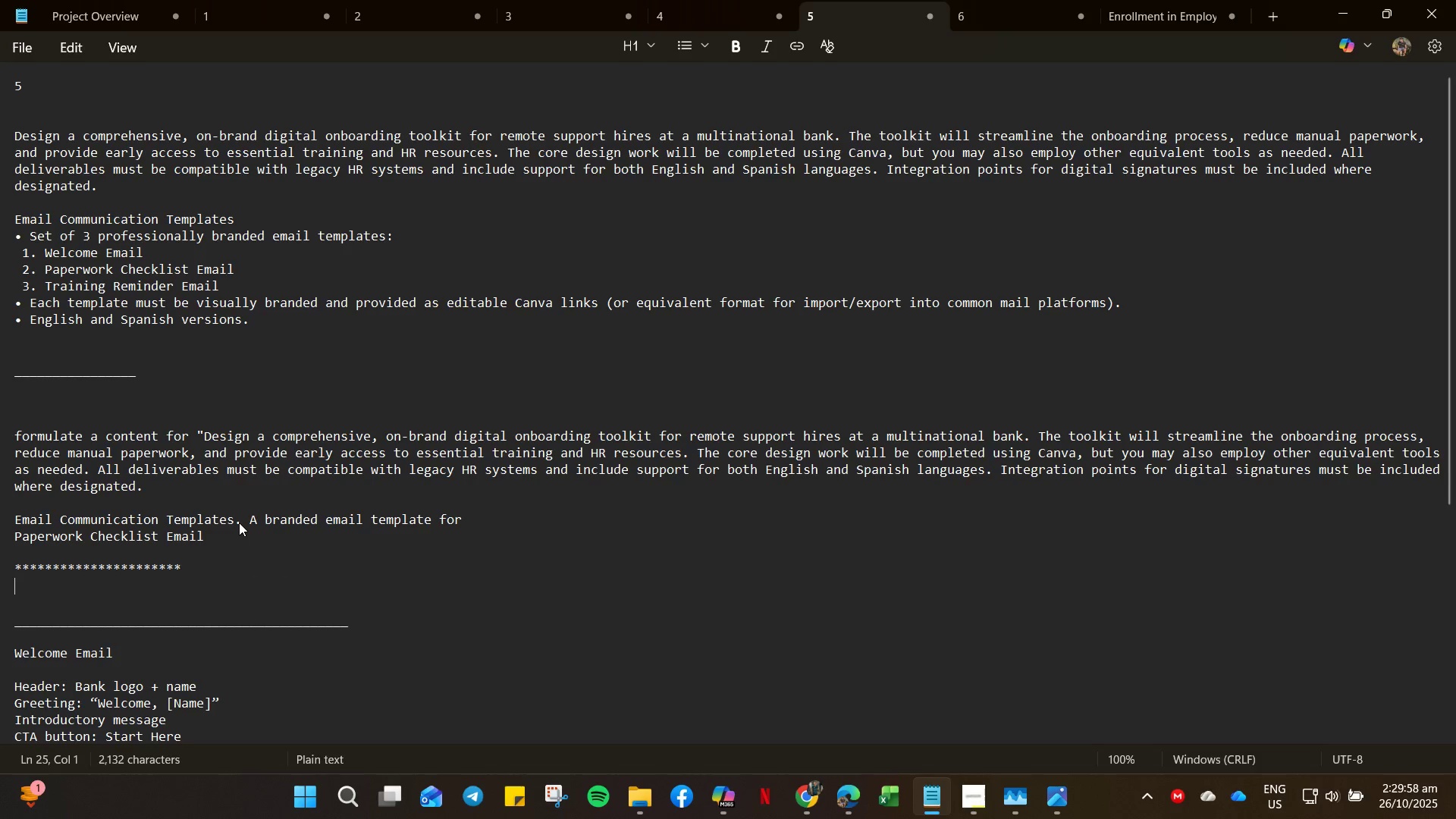 
hold_key(key=8, duration=0.88)
 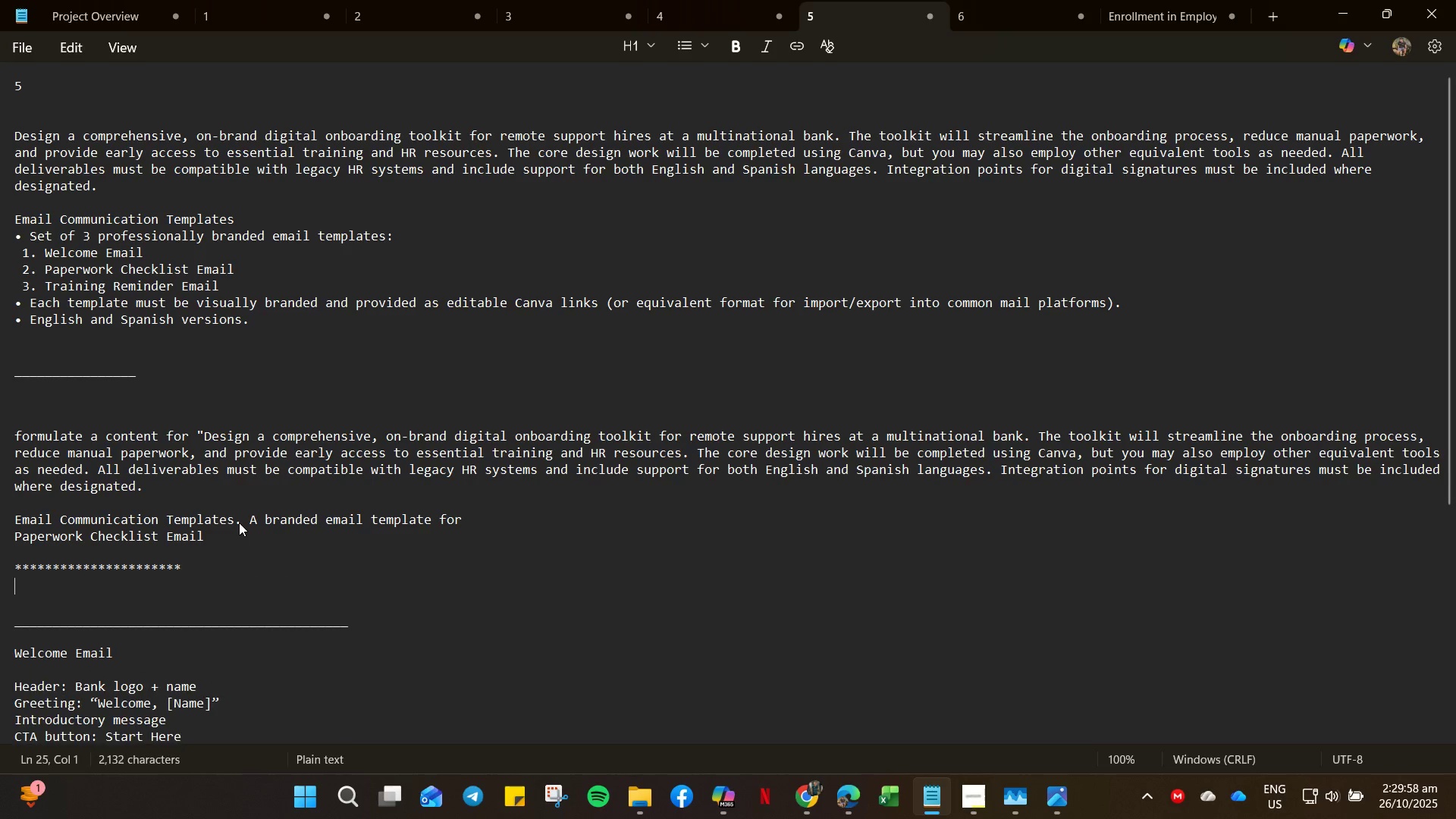 
key(Enter)
 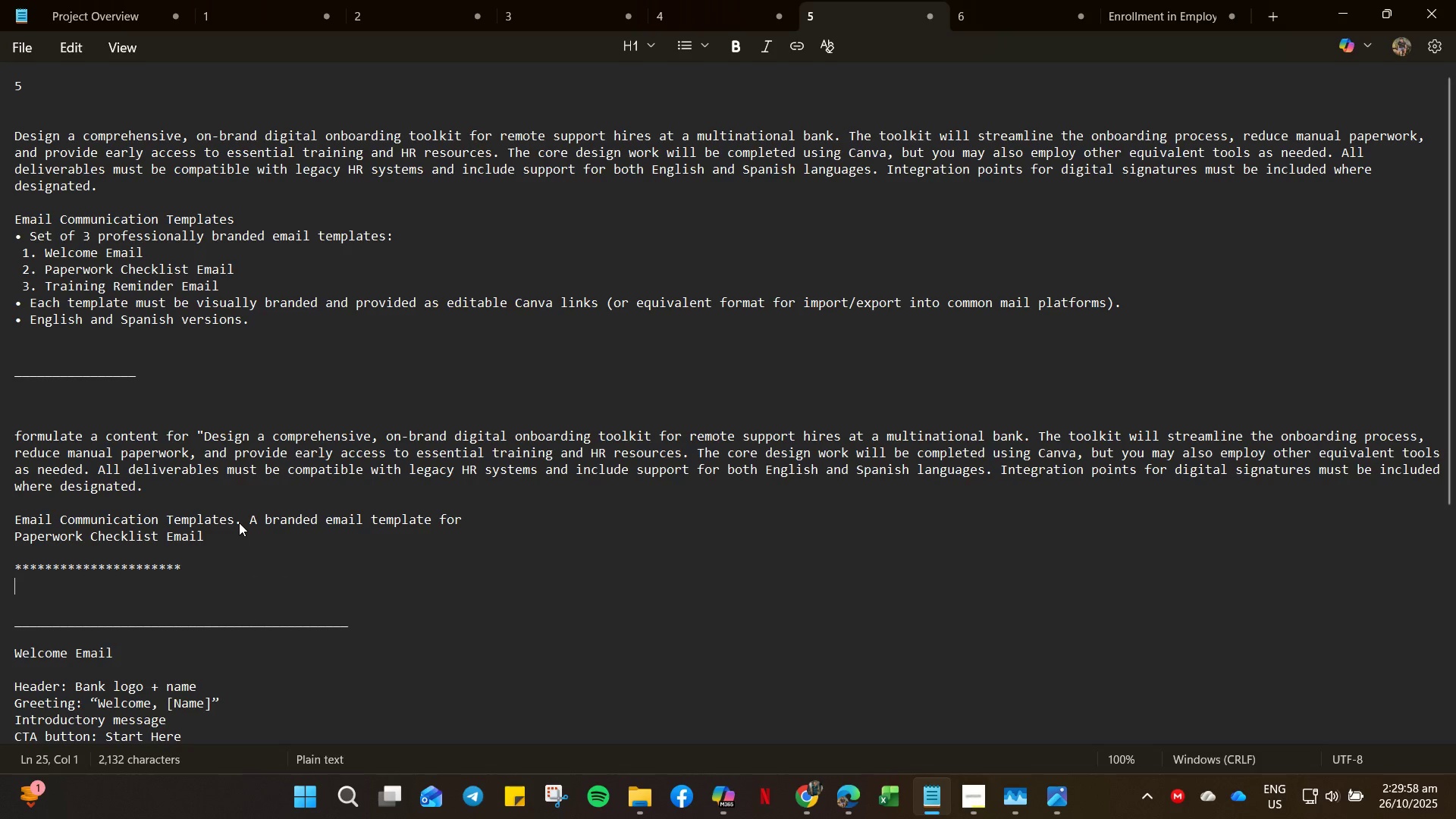 
key(Control+V)
 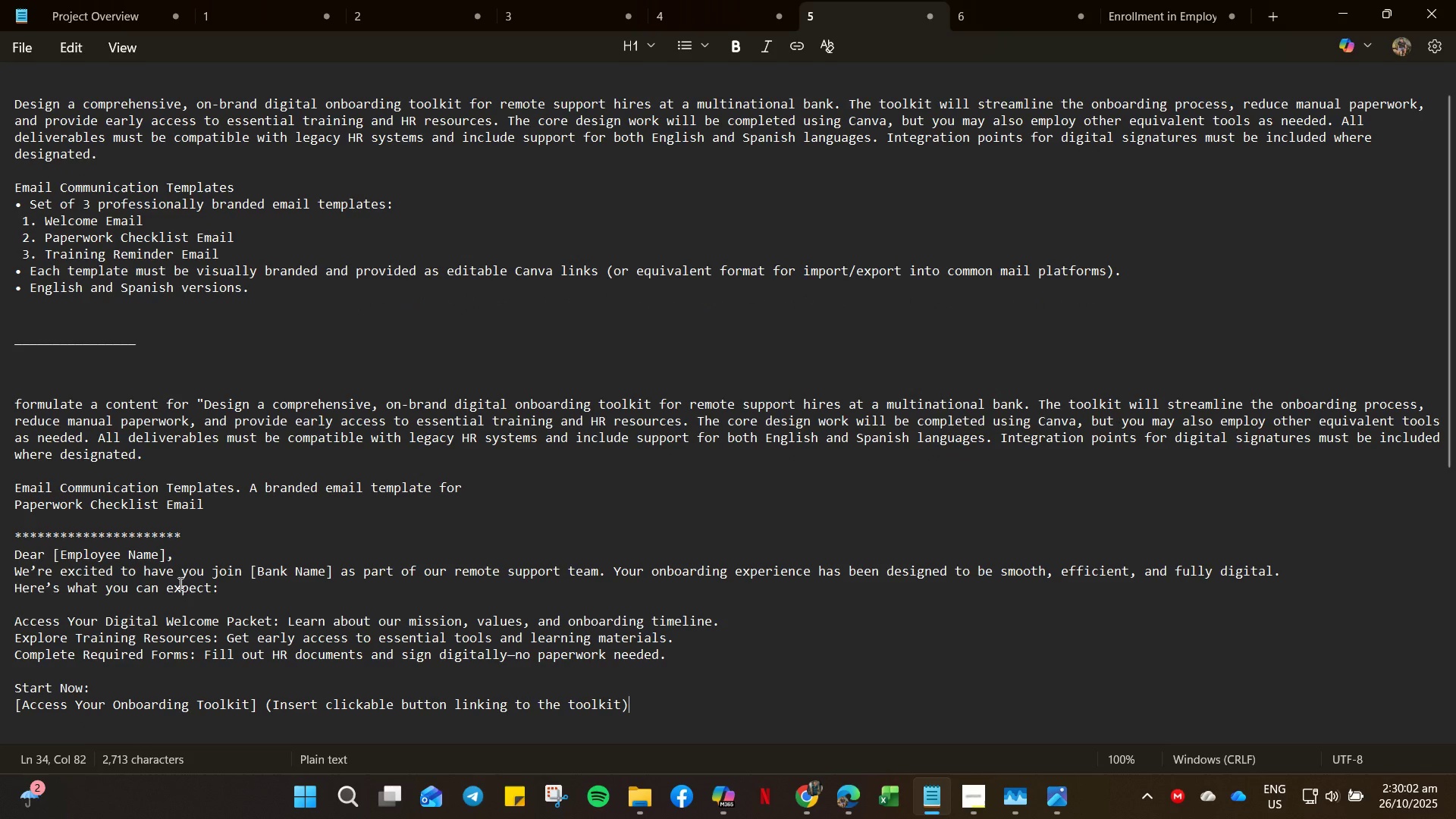 
left_click([193, 552])
 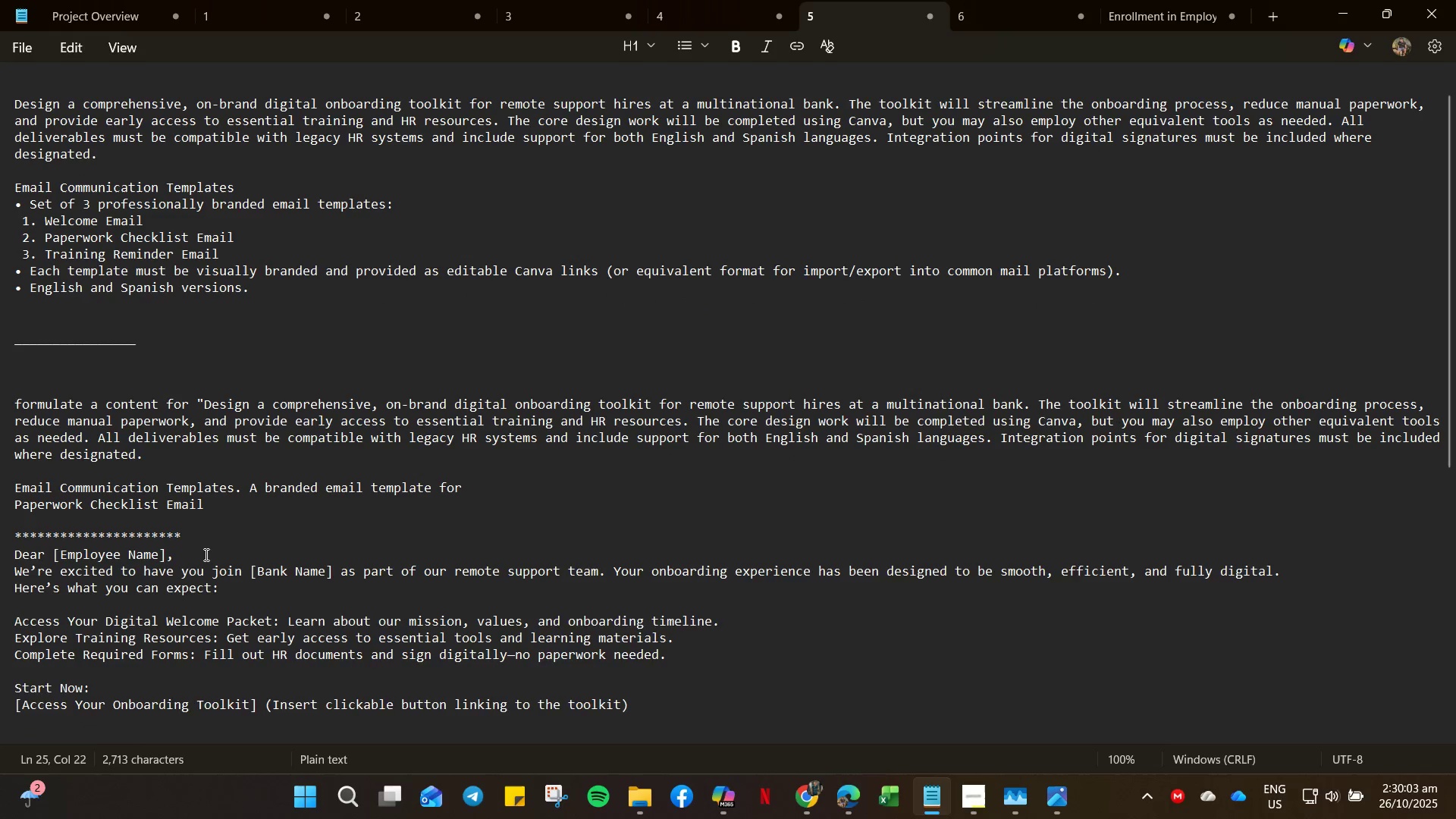 
key(Enter)
 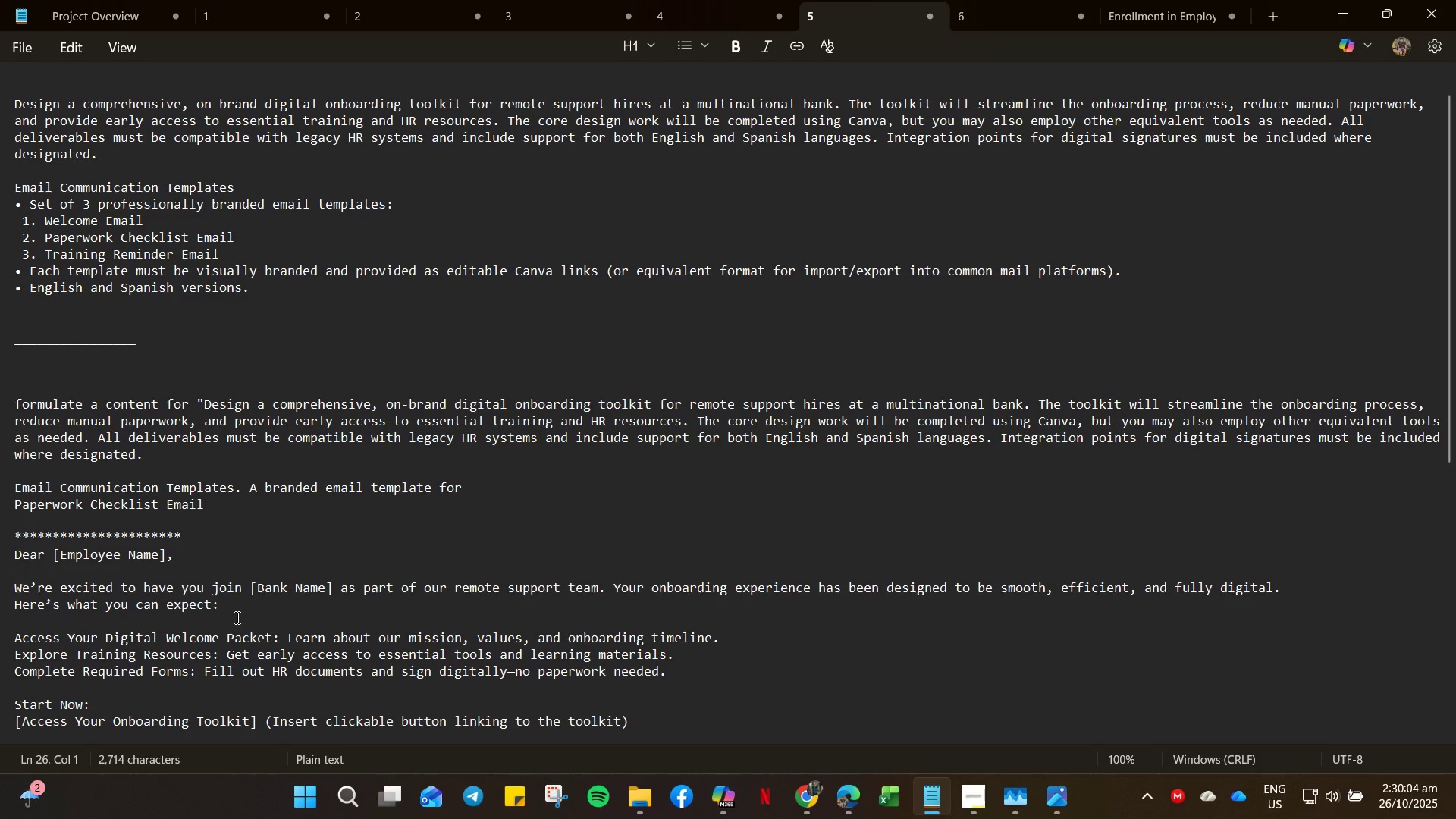 
scroll: coordinate [215, 612], scroll_direction: down, amount: 4.0
 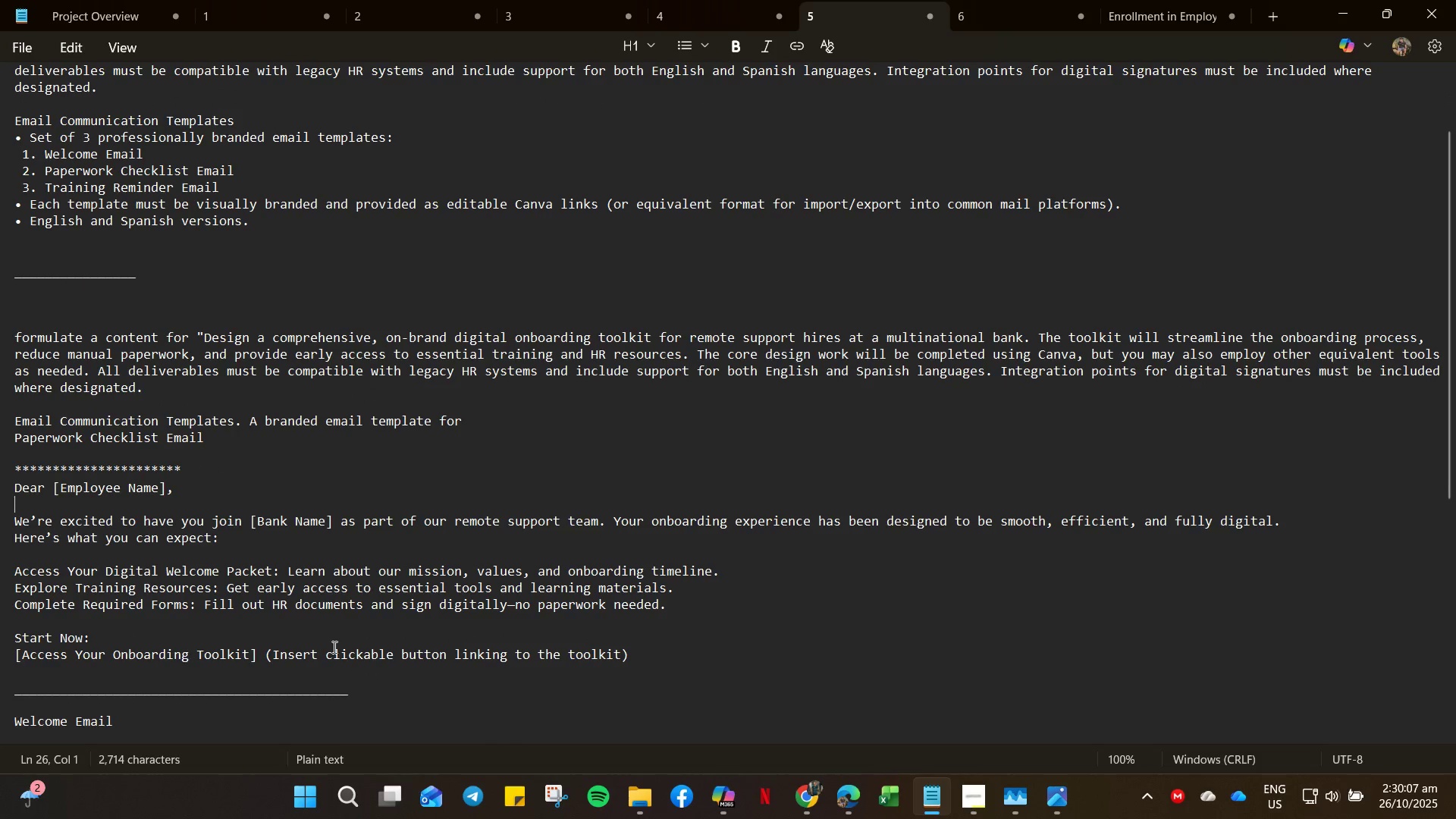 
left_click_drag(start_coordinate=[648, 666], to_coordinate=[0, 491])
 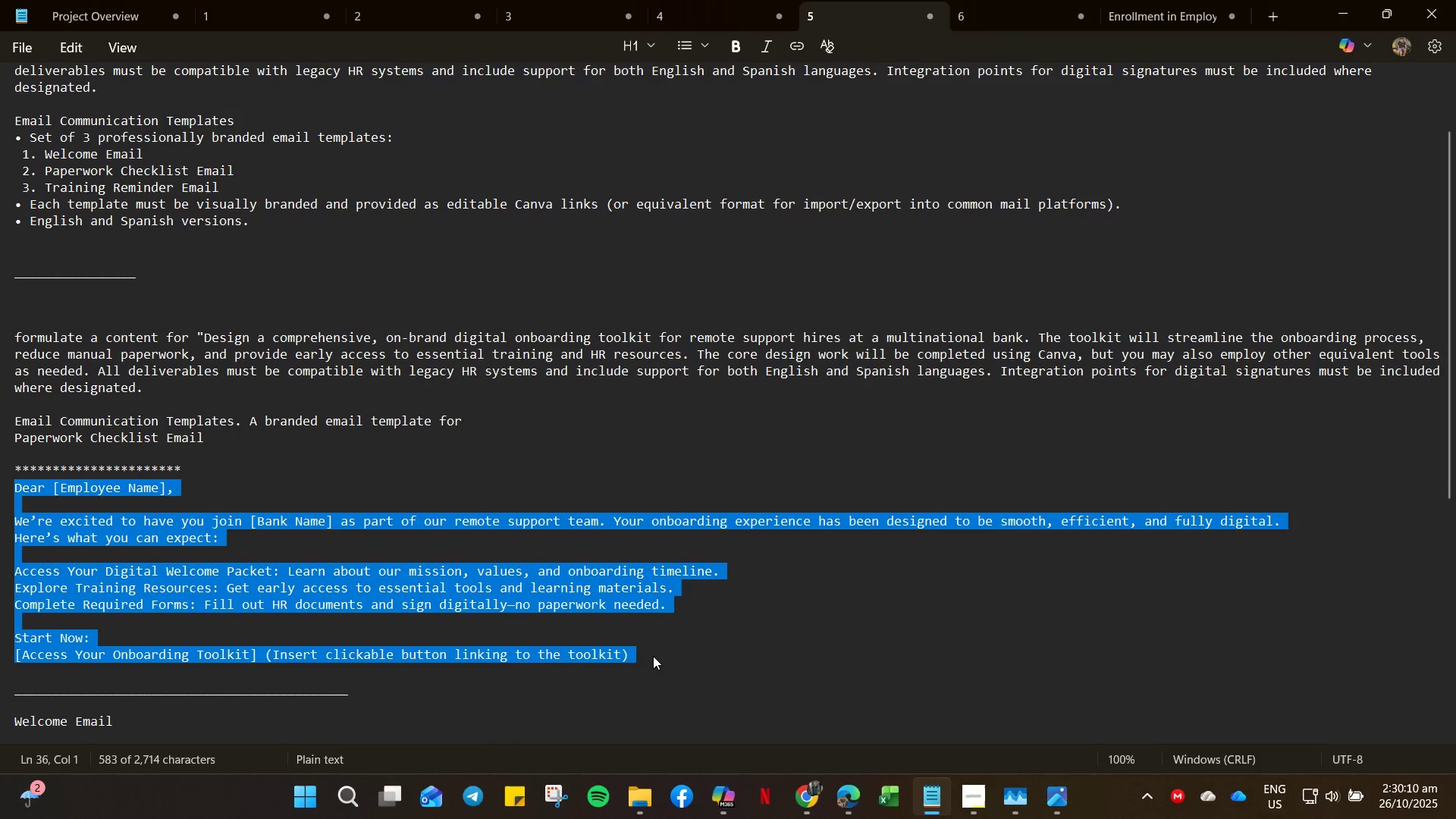 
key(Control+C)
 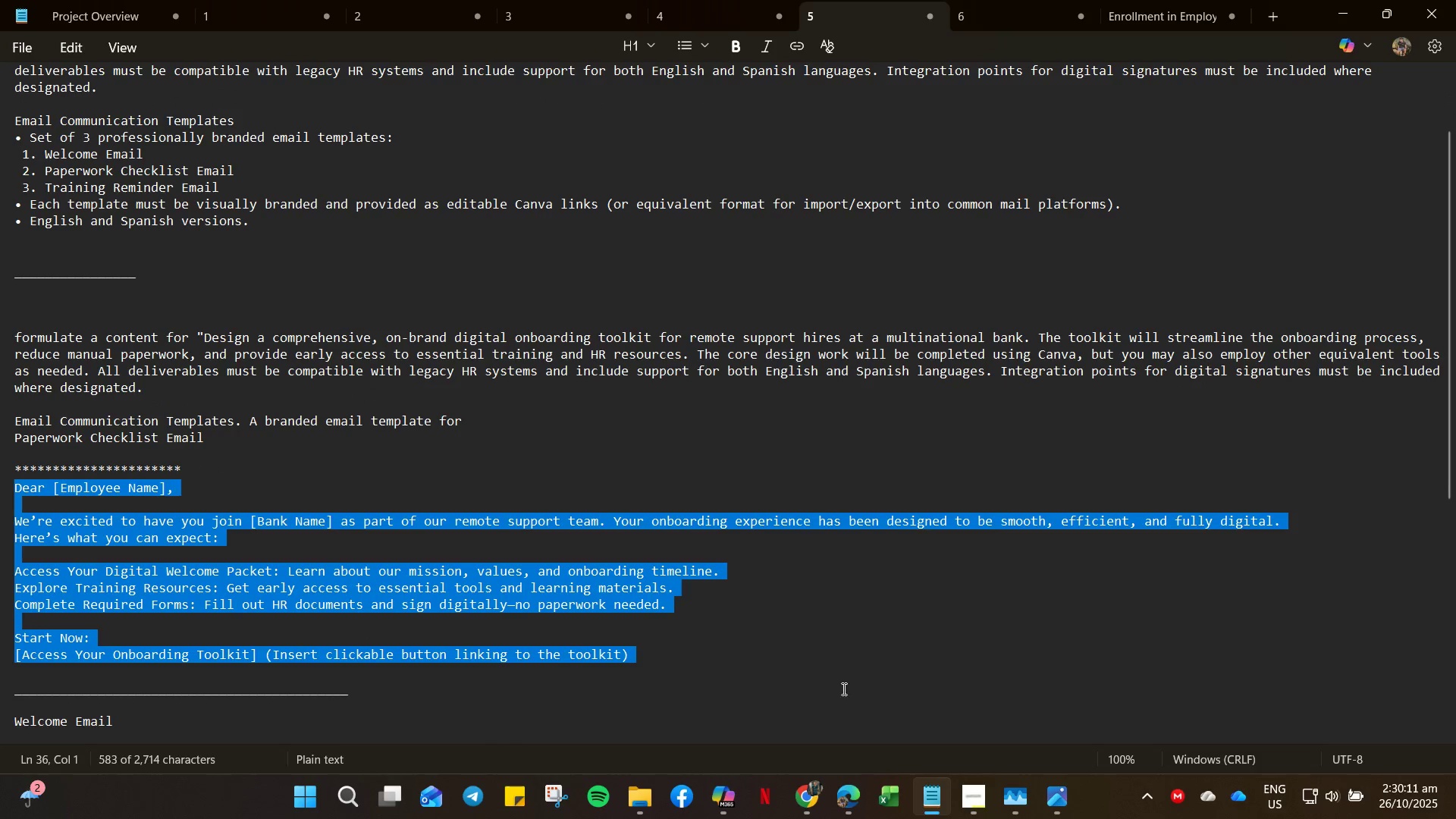 
key(Control+C)
 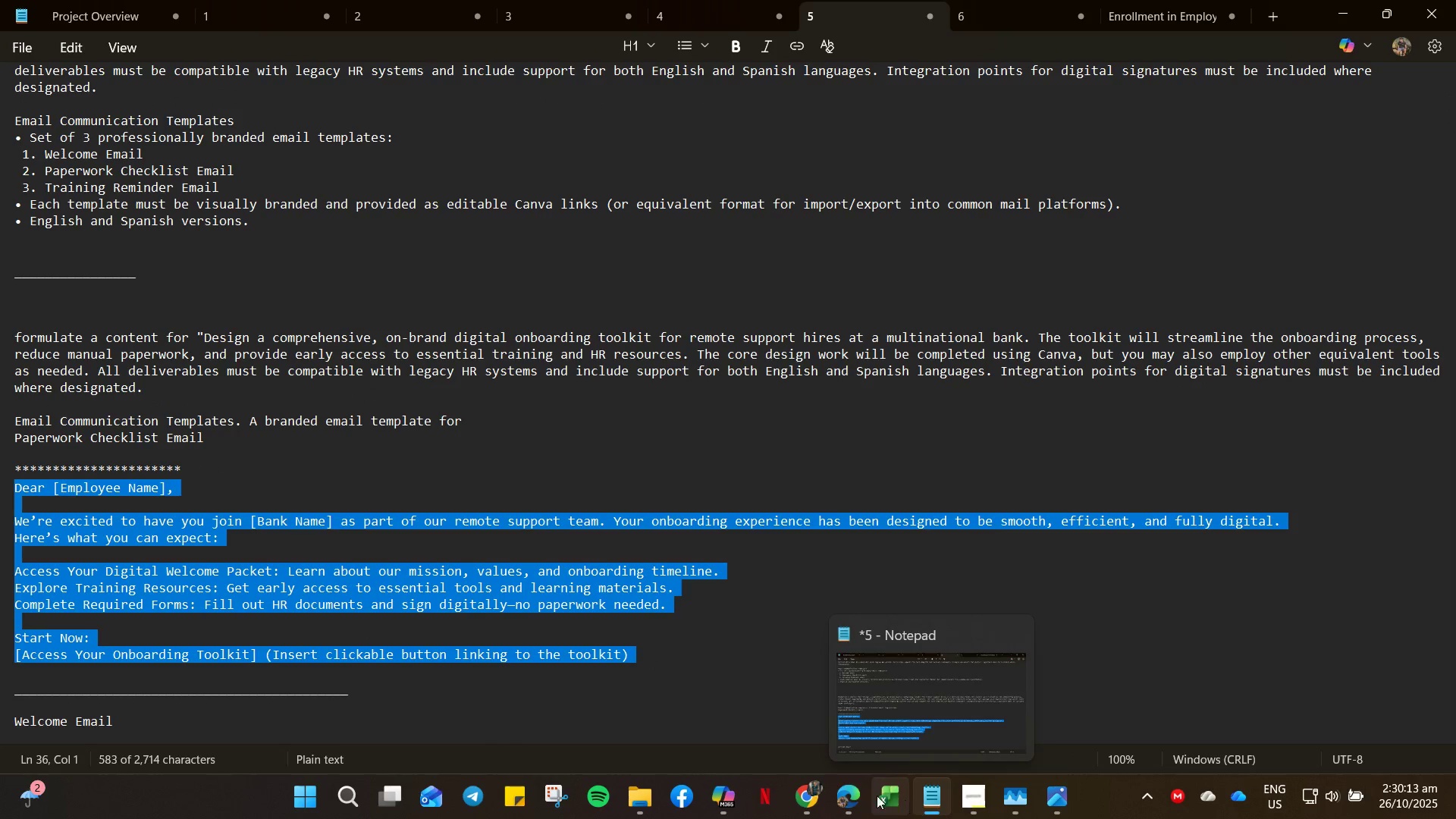 
left_click([820, 804])
 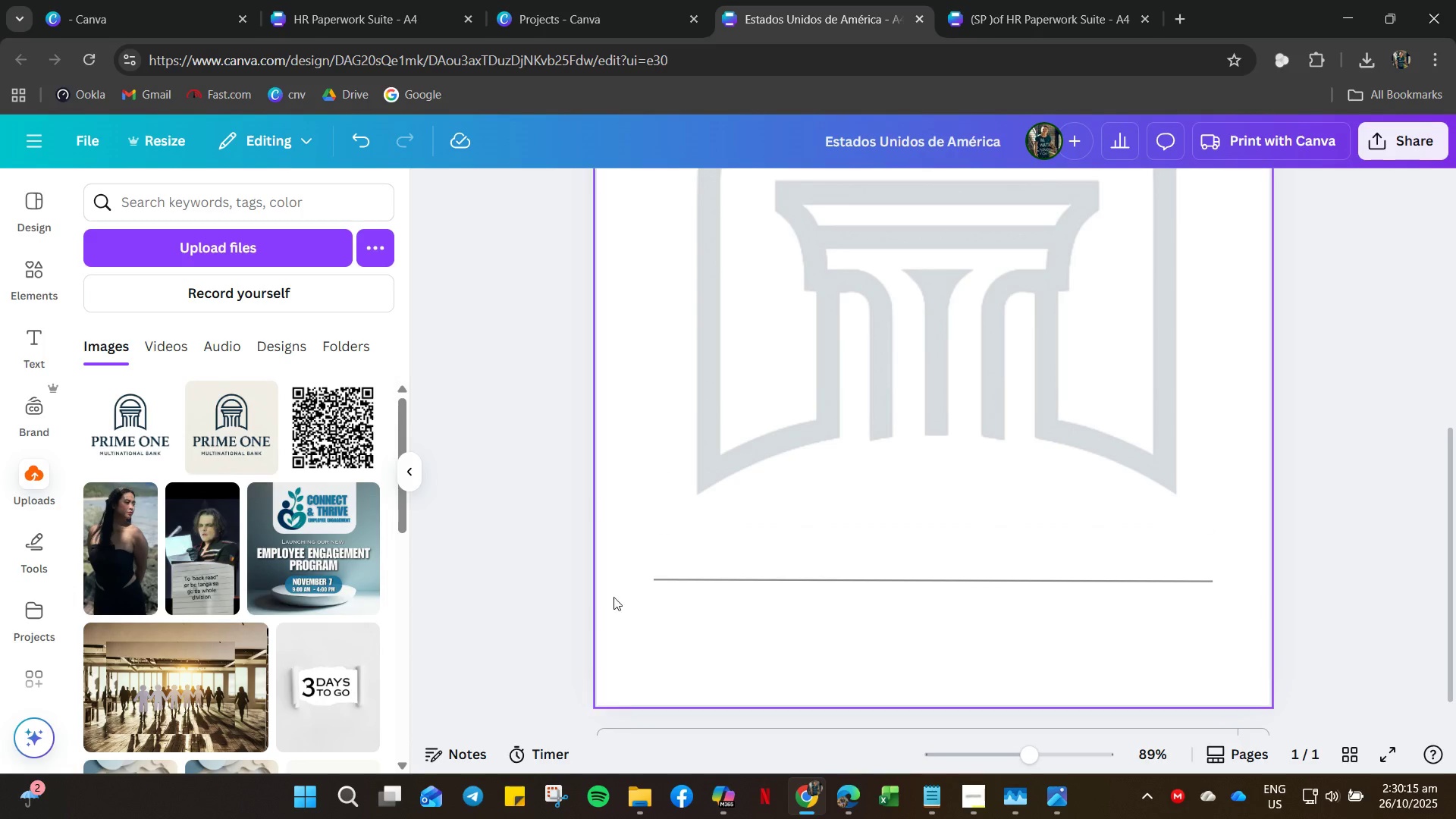 
scroll: coordinate [653, 285], scroll_direction: up, amount: 11.0
 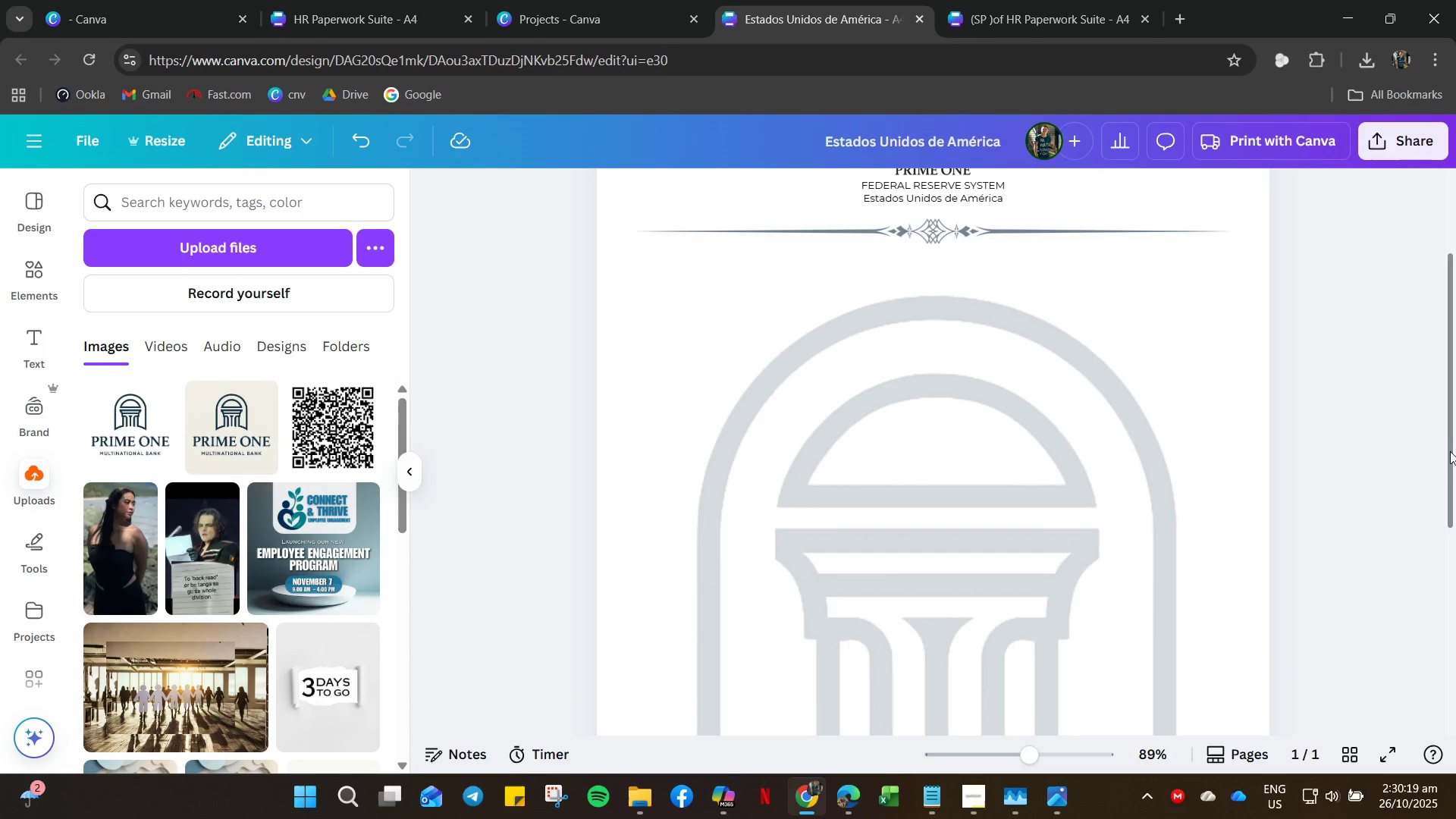 
left_click_drag(start_coordinate=[1450, 453], to_coordinate=[1420, 253])
 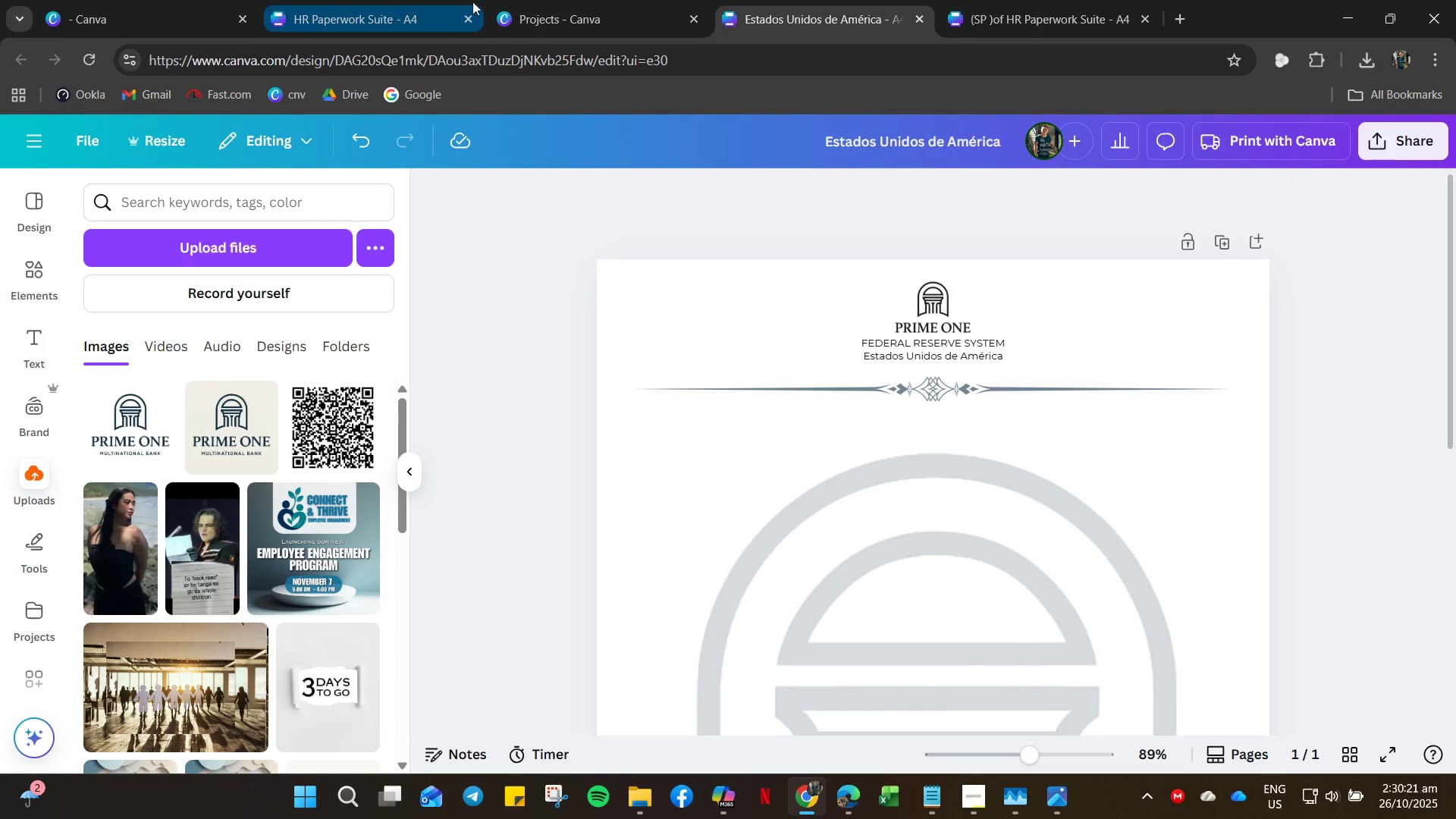 
left_click([576, 7])
 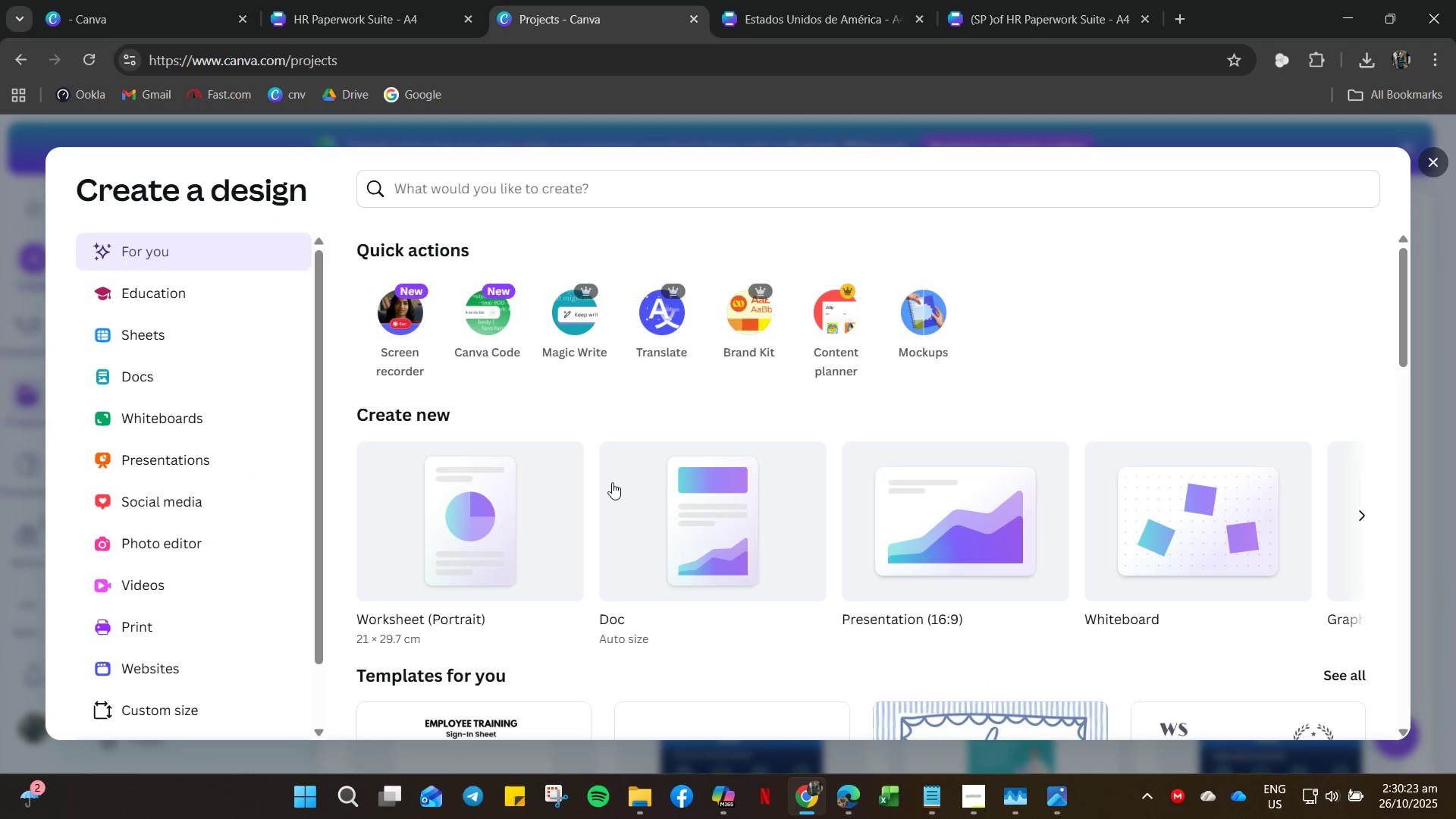 
left_click([305, 0])
 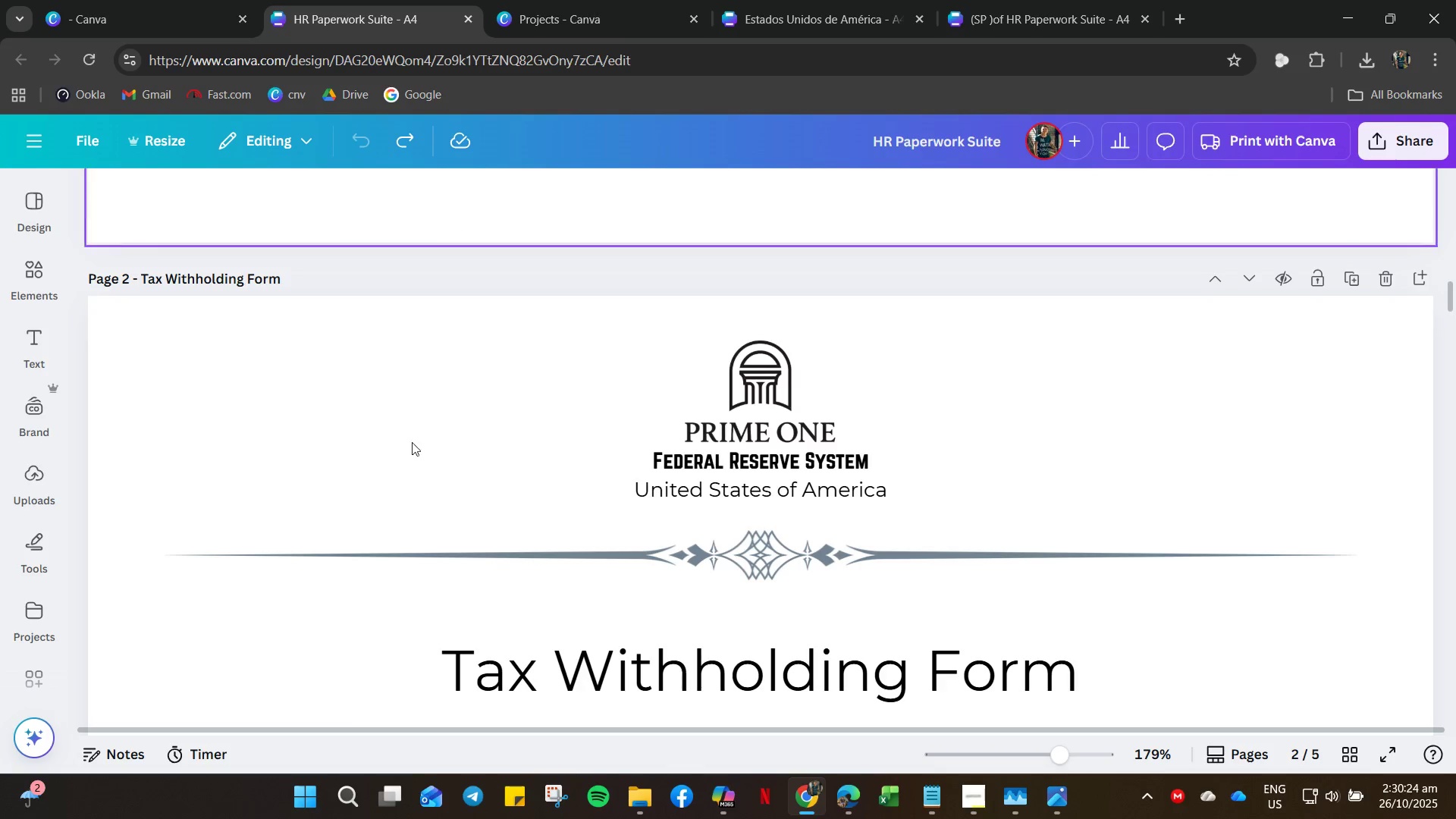 
scroll: coordinate [683, 561], scroll_direction: down, amount: 10.0
 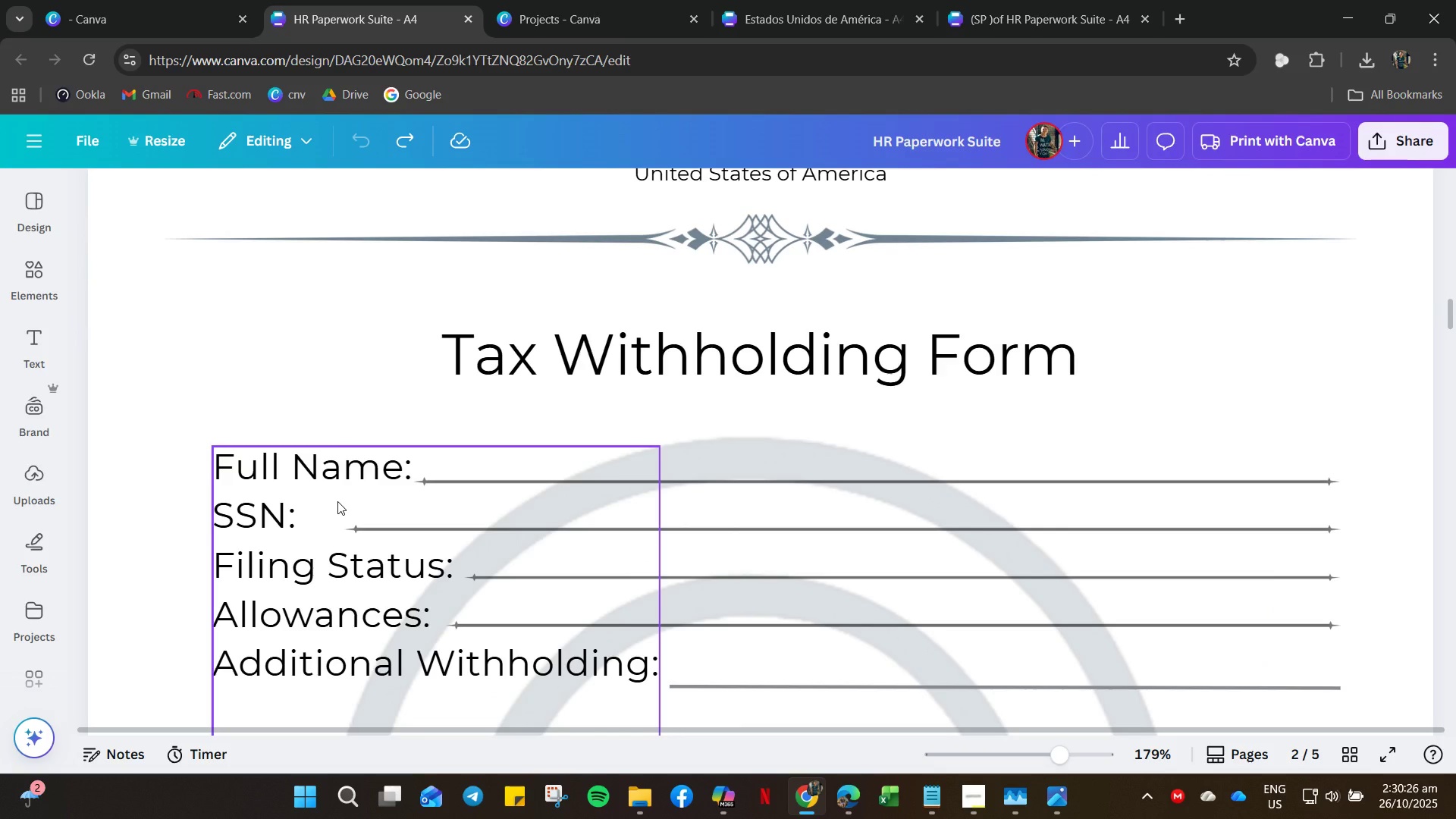 
left_click([337, 501])
 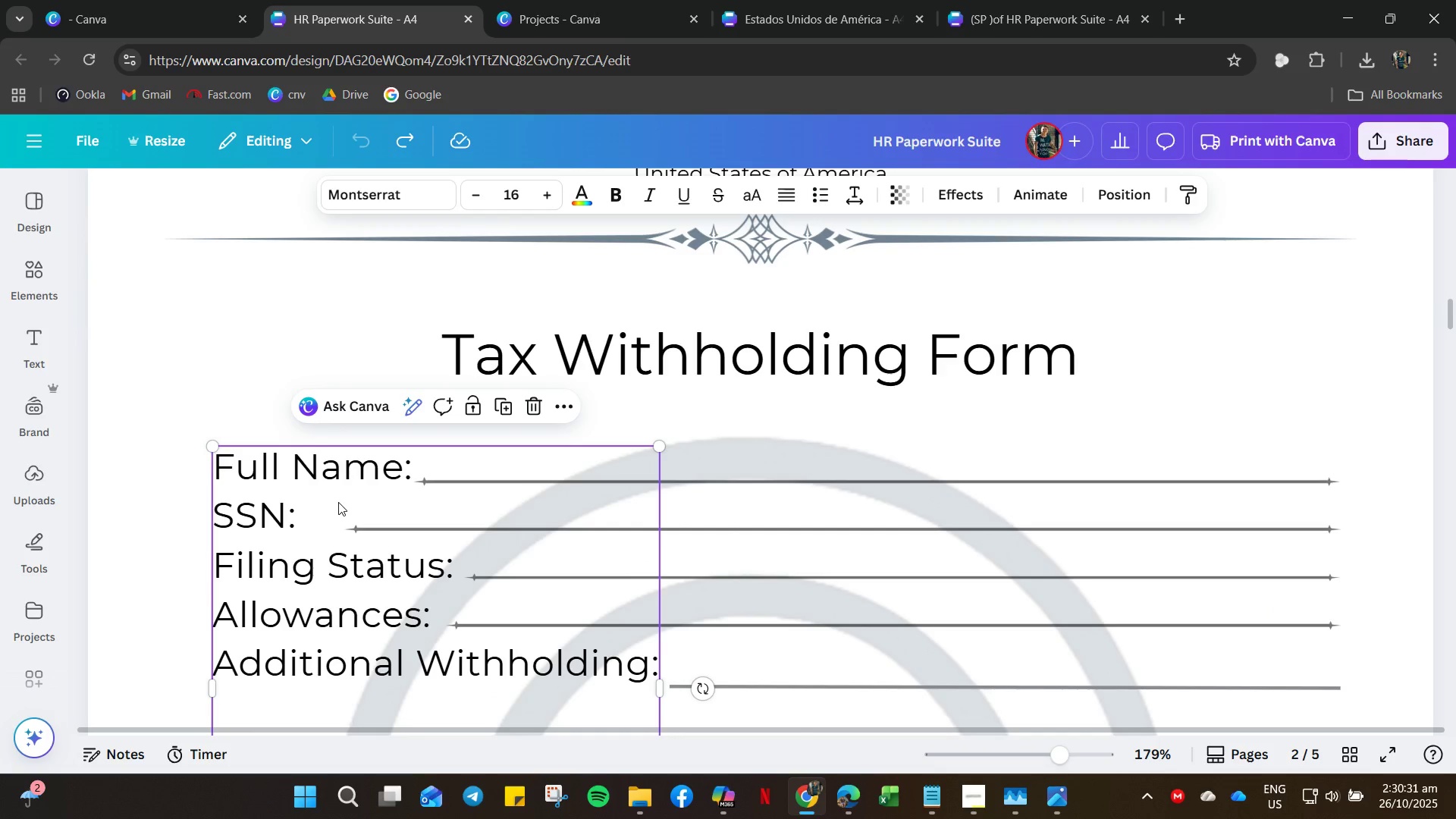 
wait(10.34)
 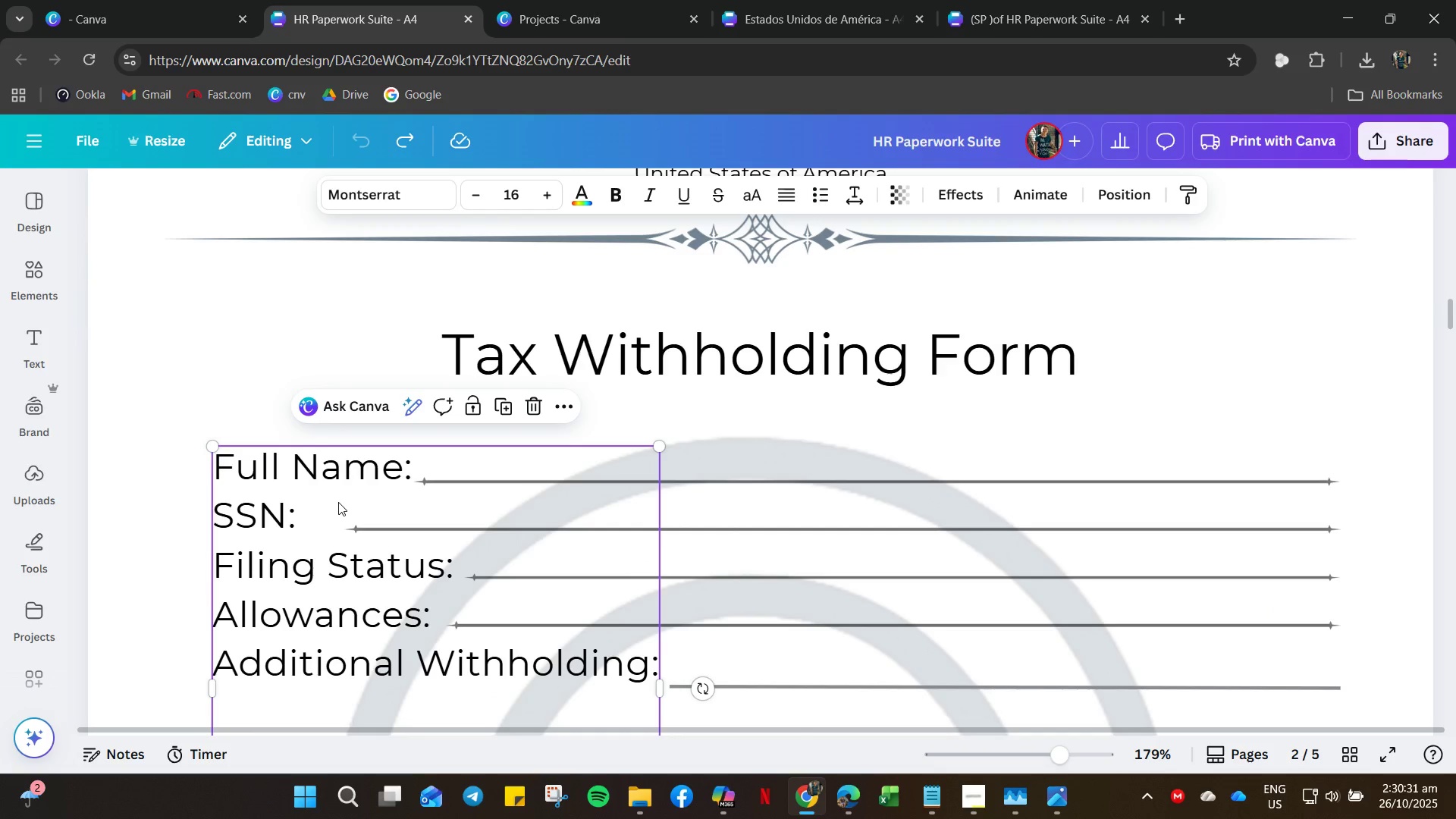 
key(Control+ControlLeft)
 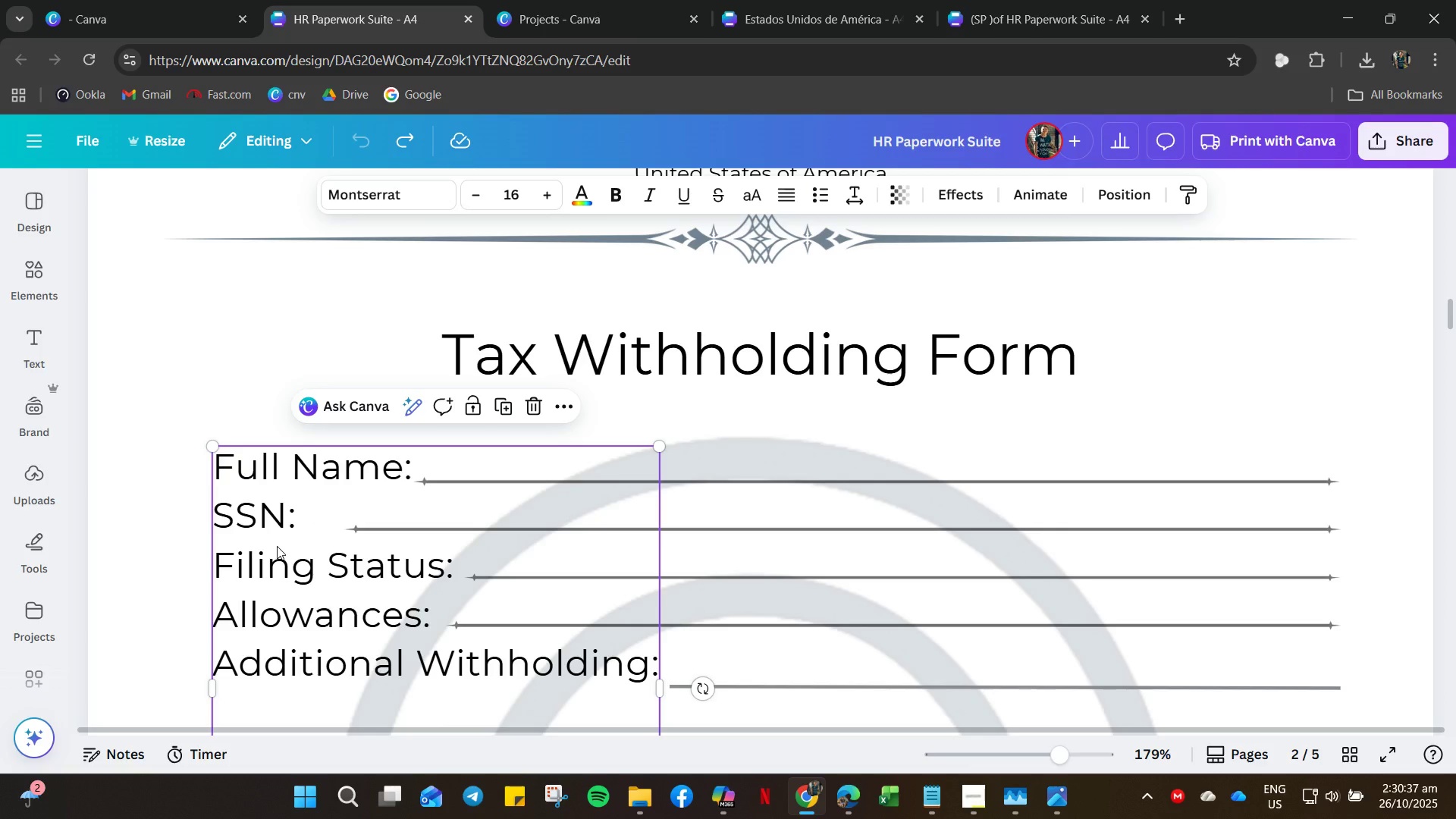 
key(Control+C)
 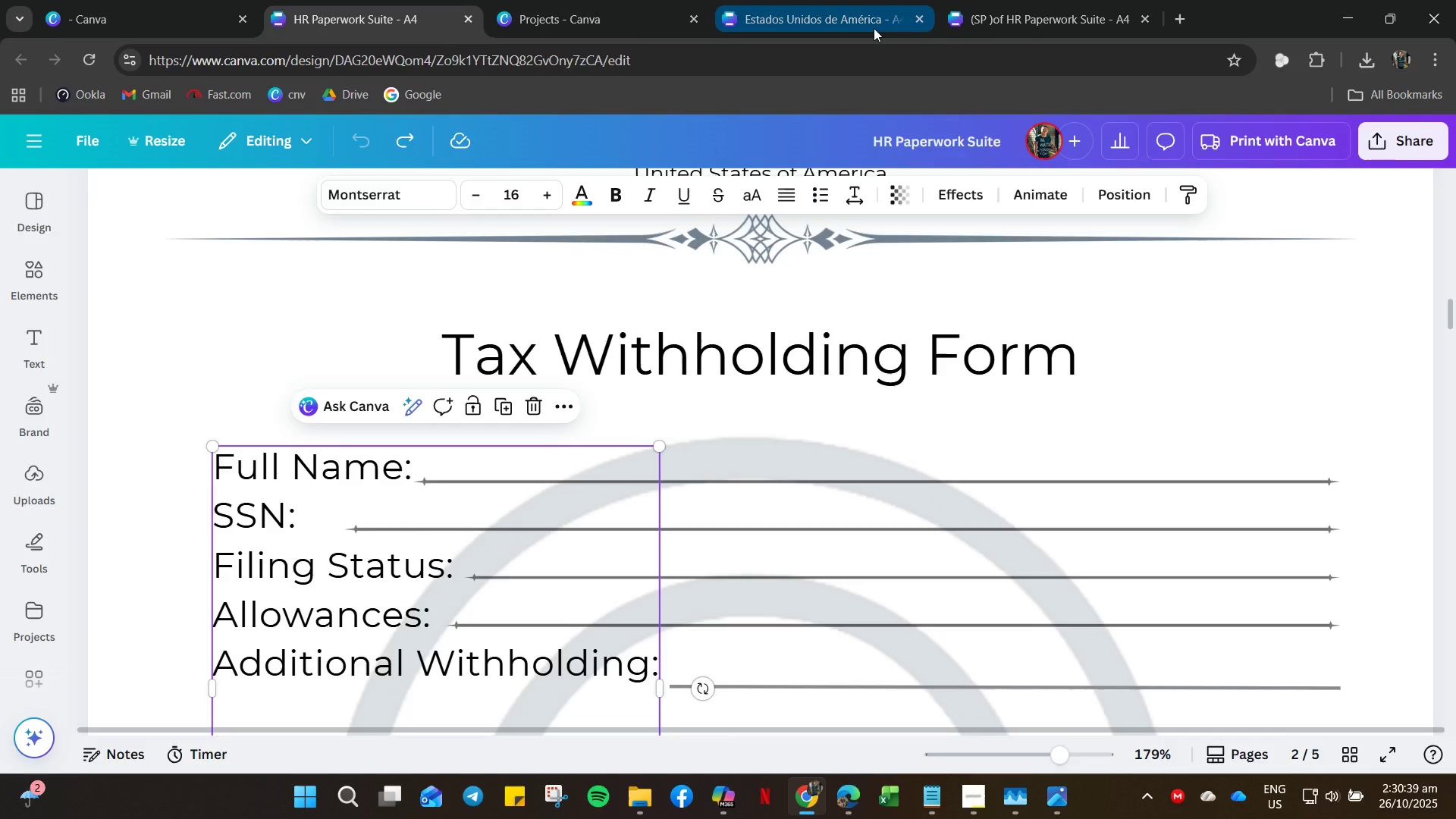 
left_click([874, 28])
 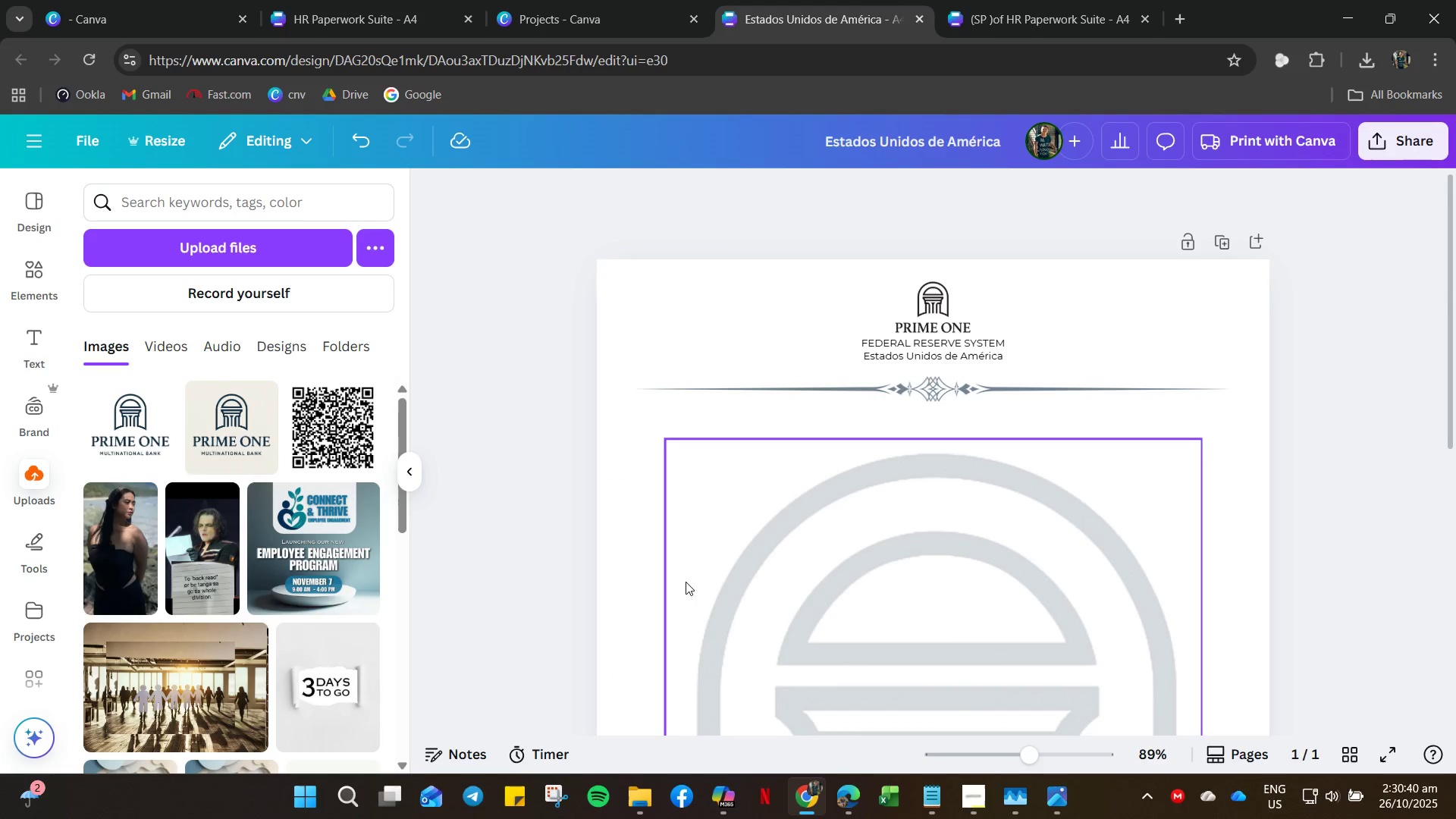 
key(Control+V)
 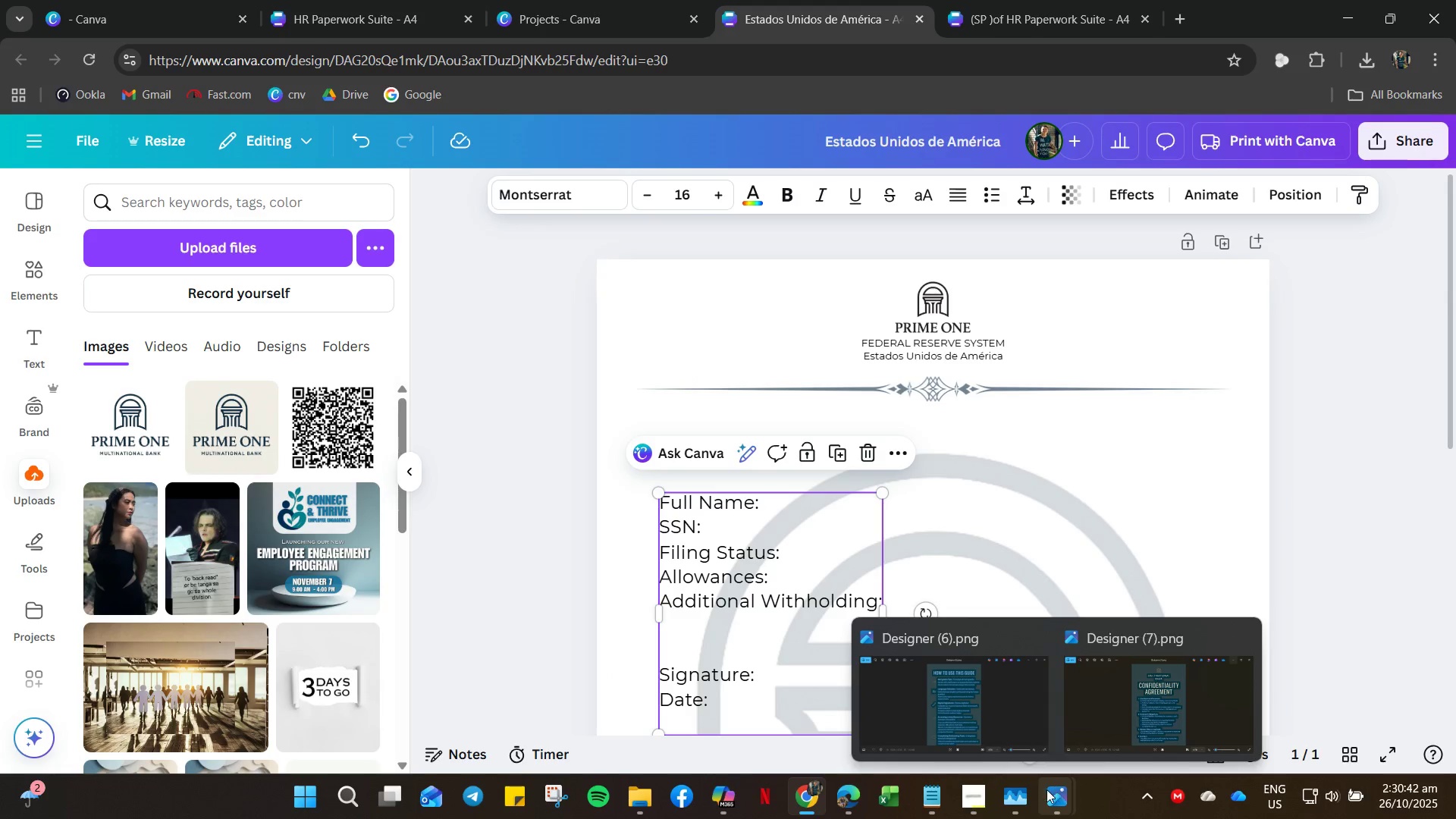 
left_click([922, 809])
 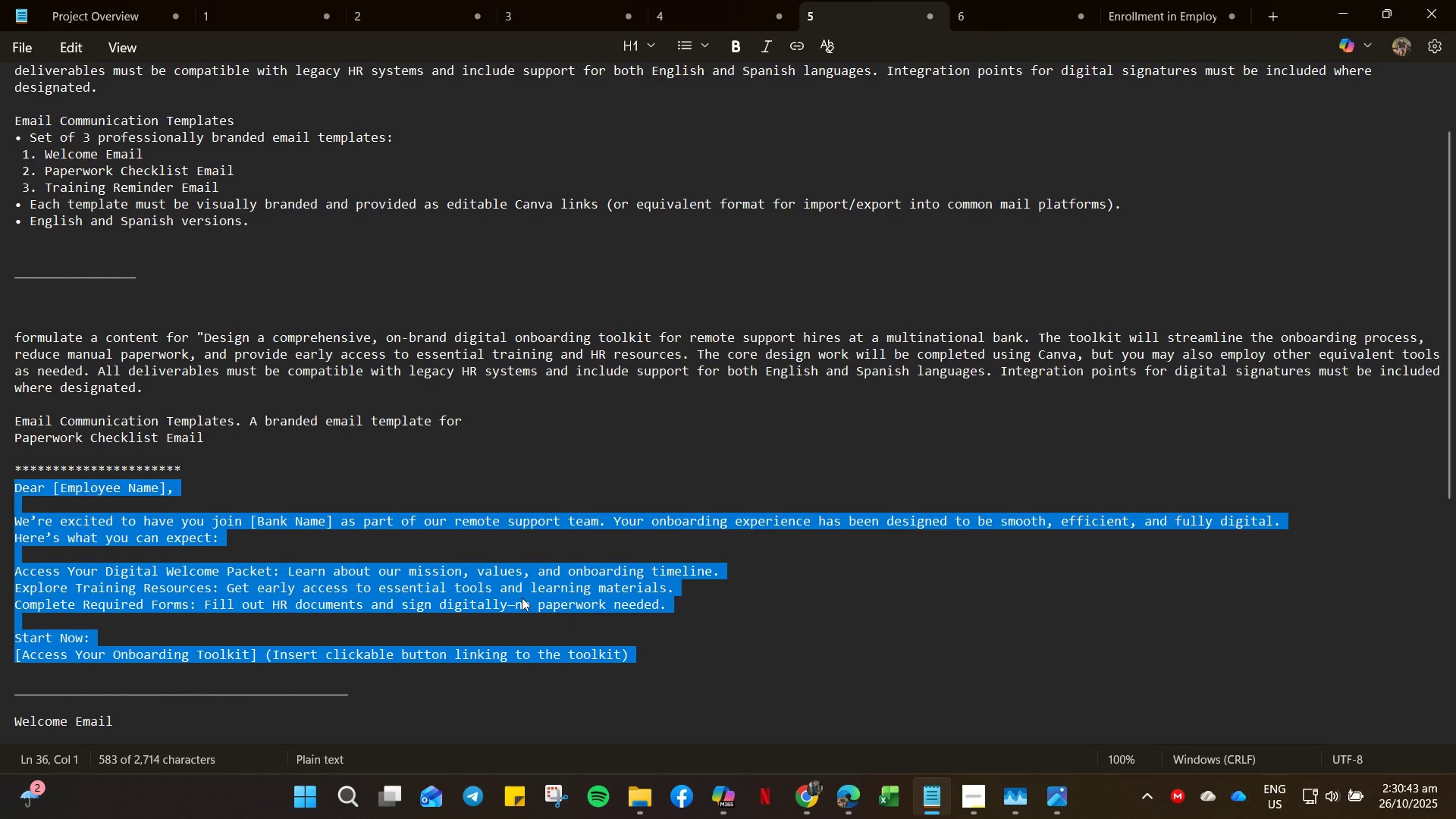 
key(Control+C)
 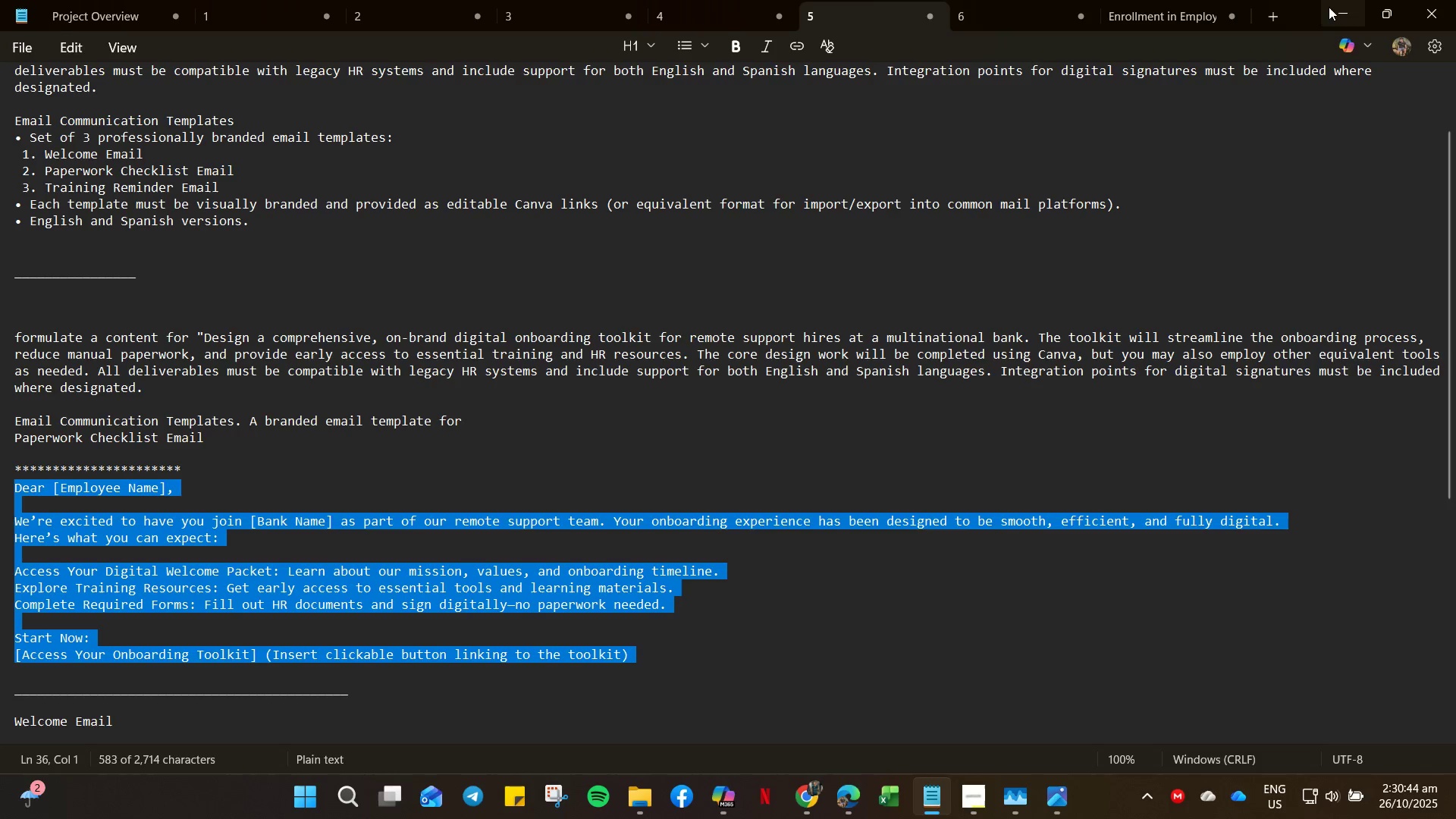 
left_click([1339, 10])
 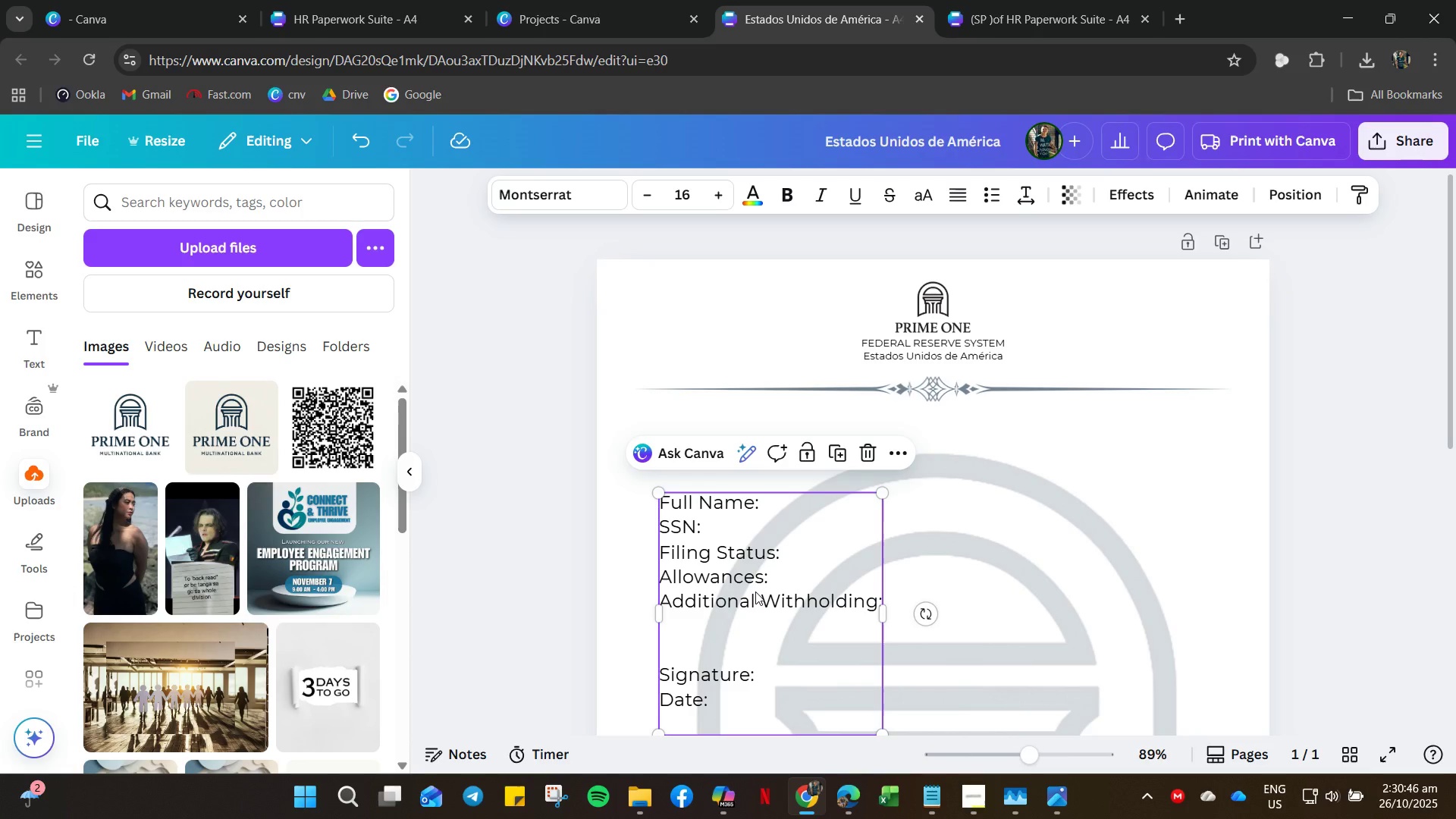 
double_click([755, 592])
 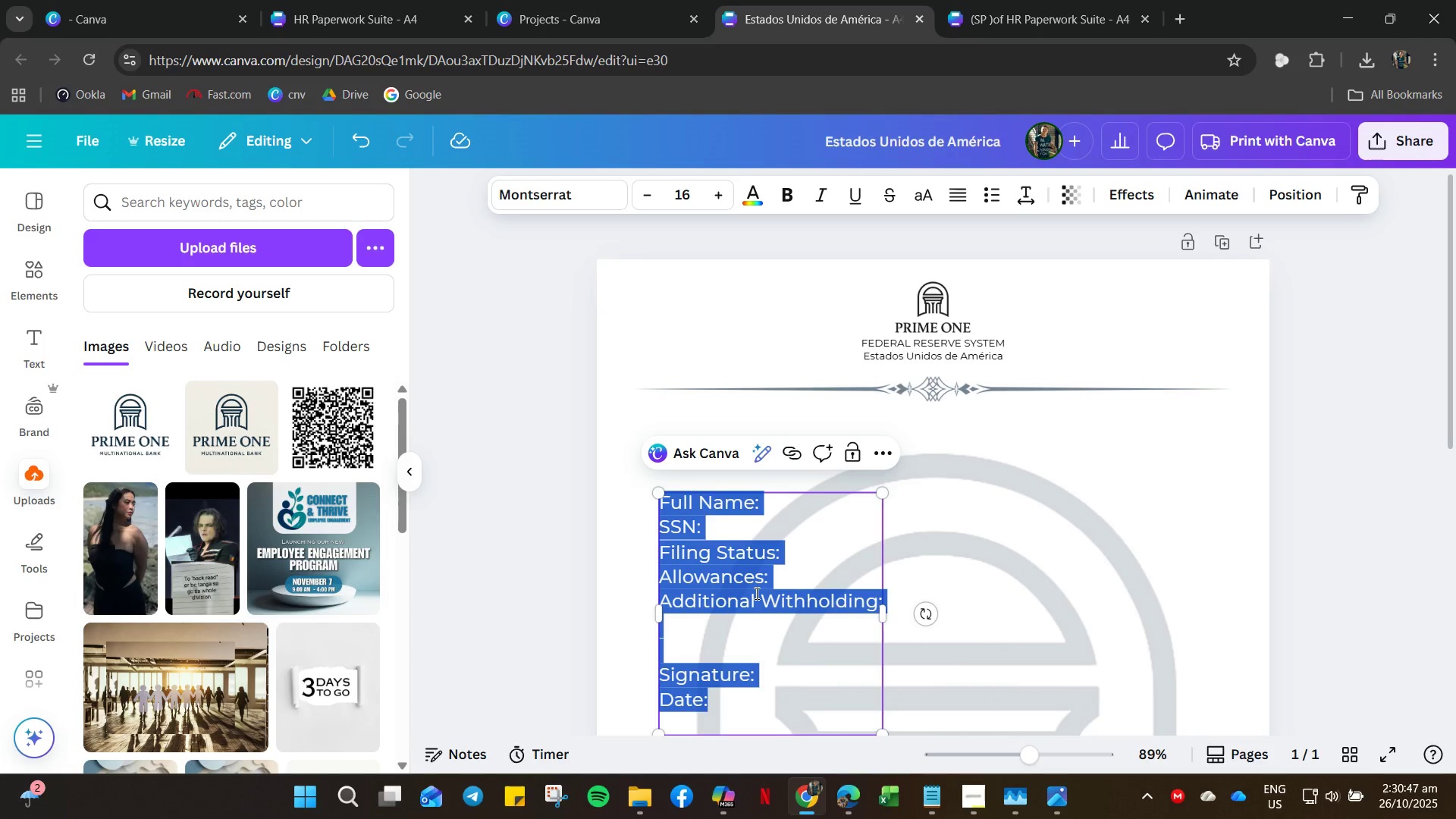 
key(Control+V)
 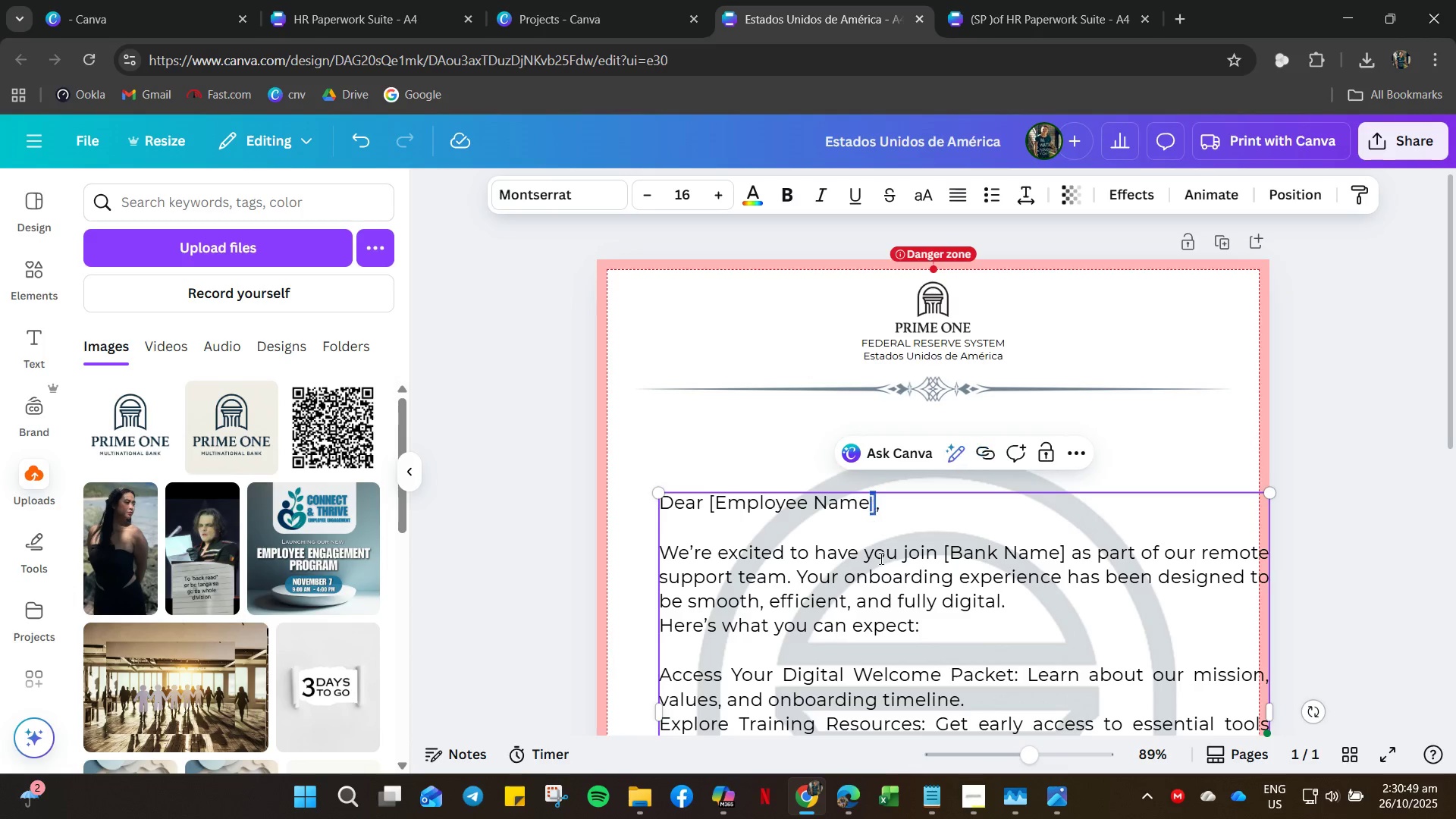 
hold_key(key=Backspace, duration=0.72)
 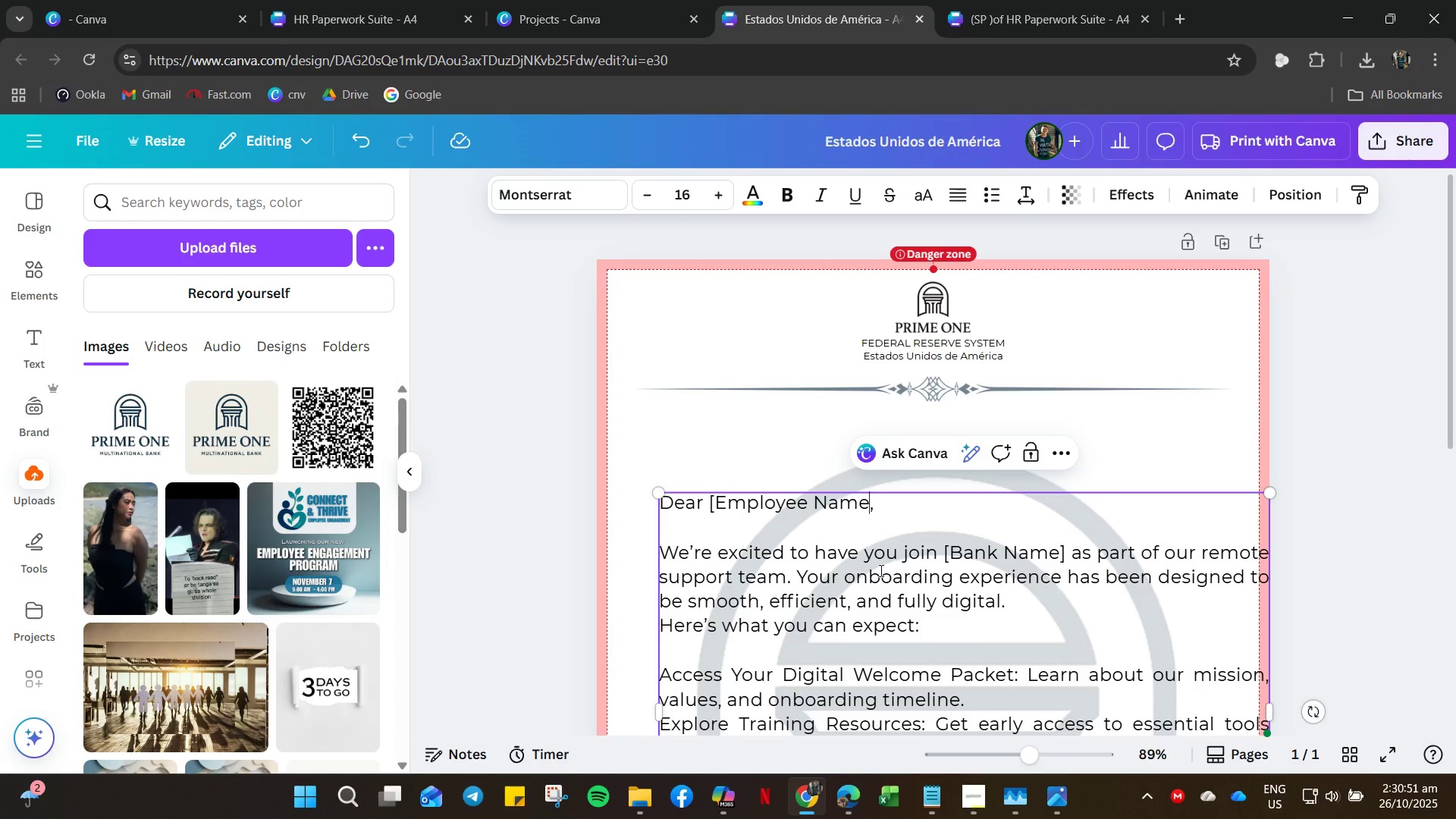 
key(Backspace)
 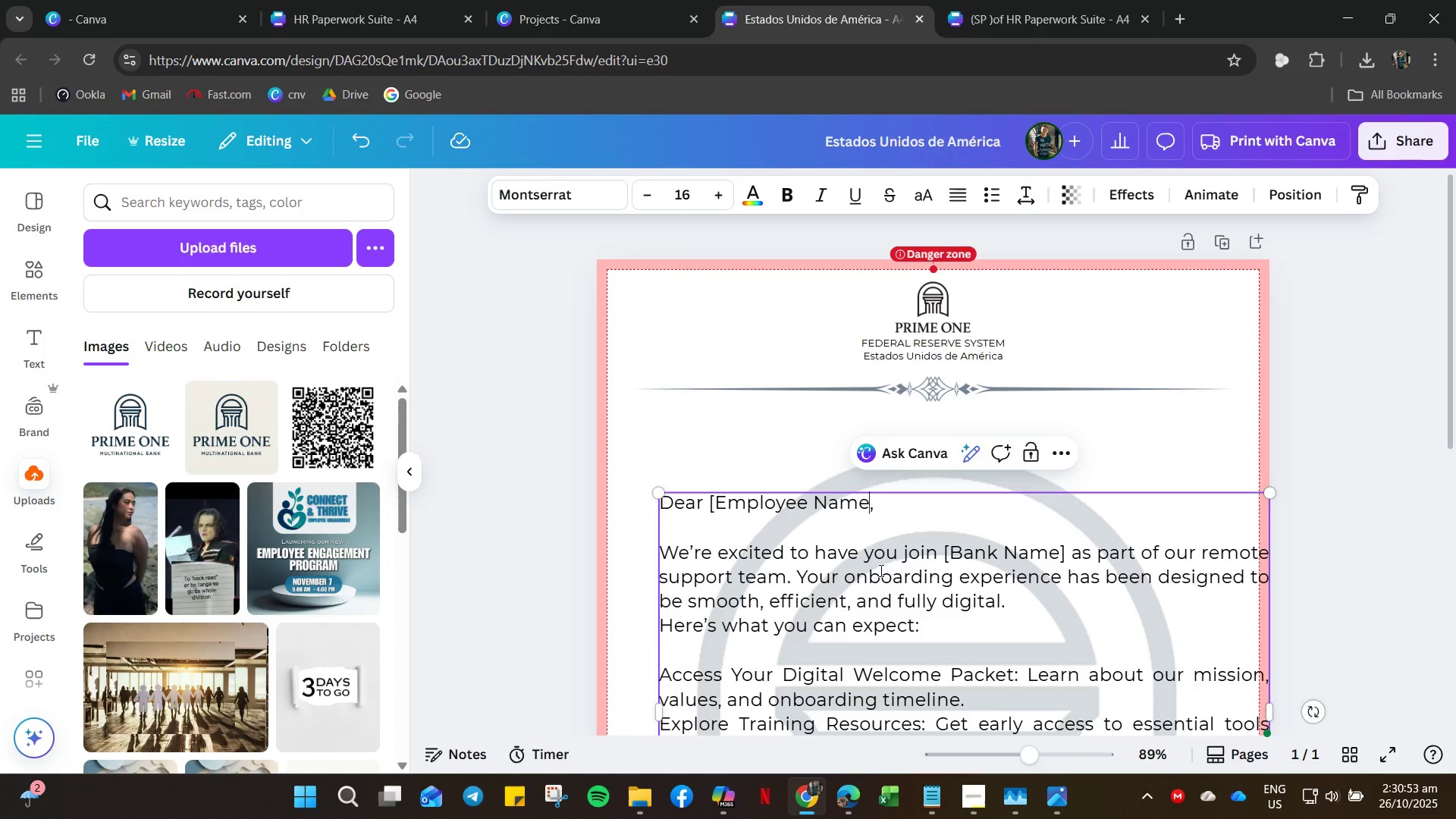 
key(Backspace)
 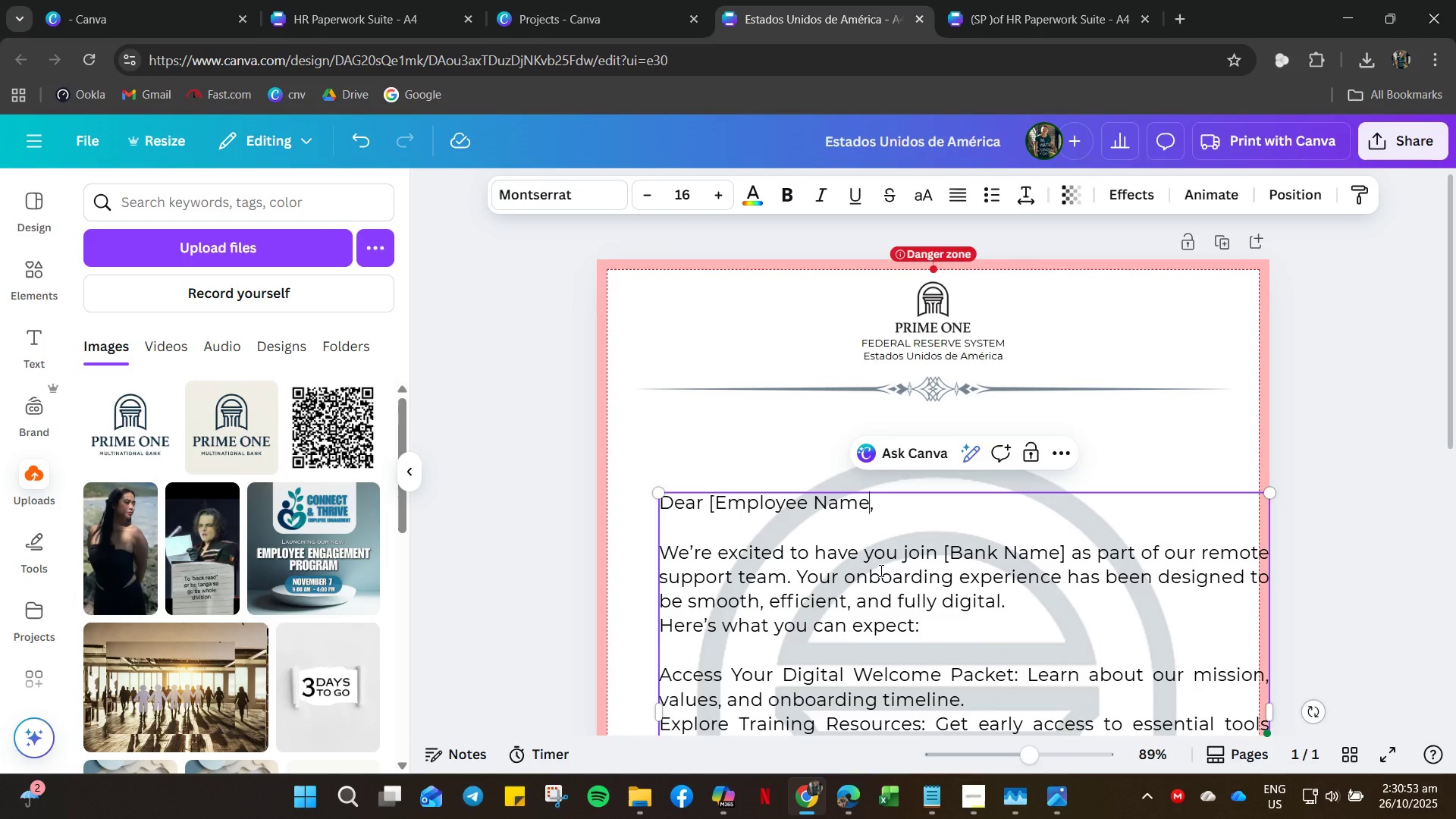 
key(Backspace)
 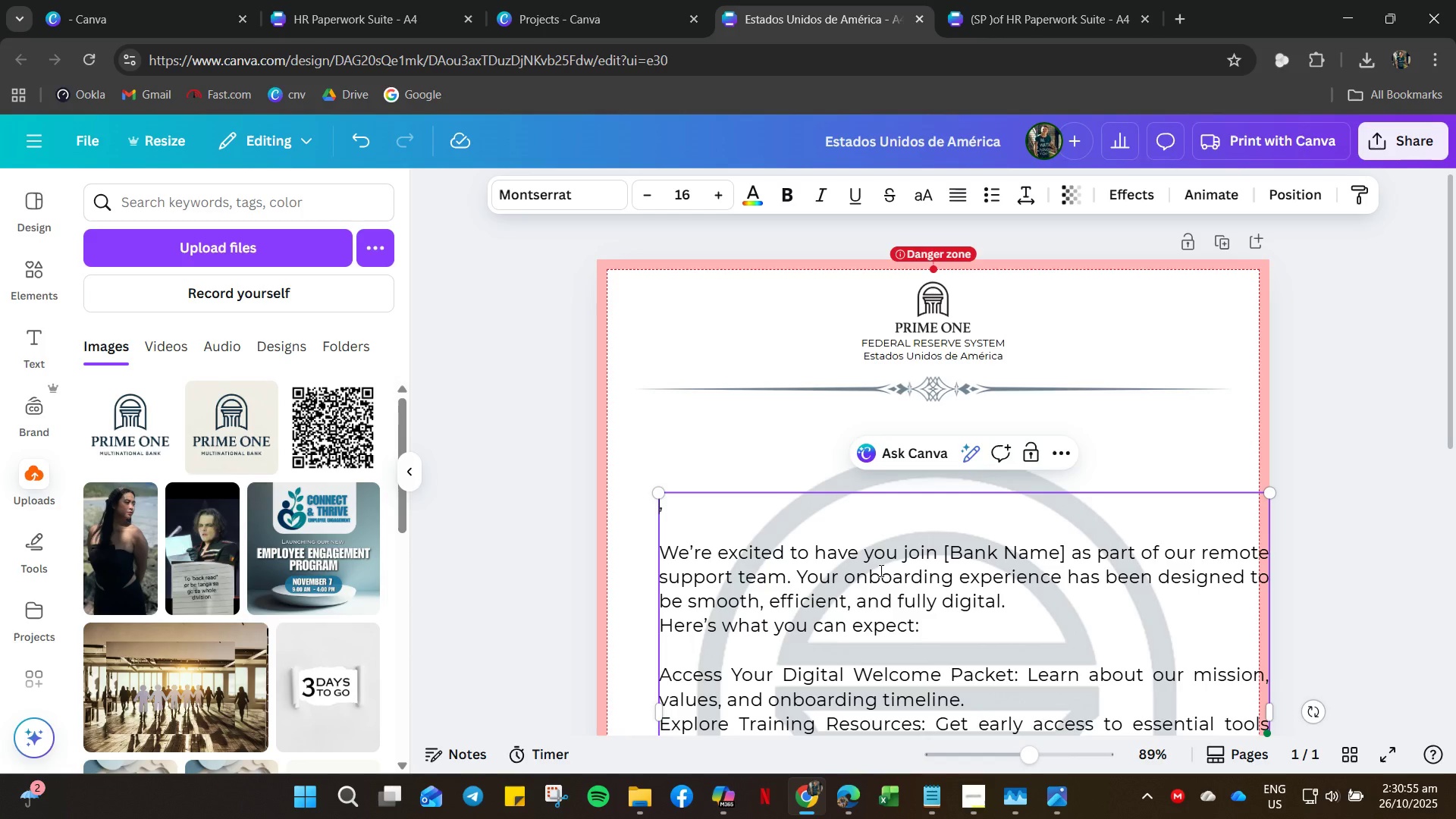 
key(Control+Z)
 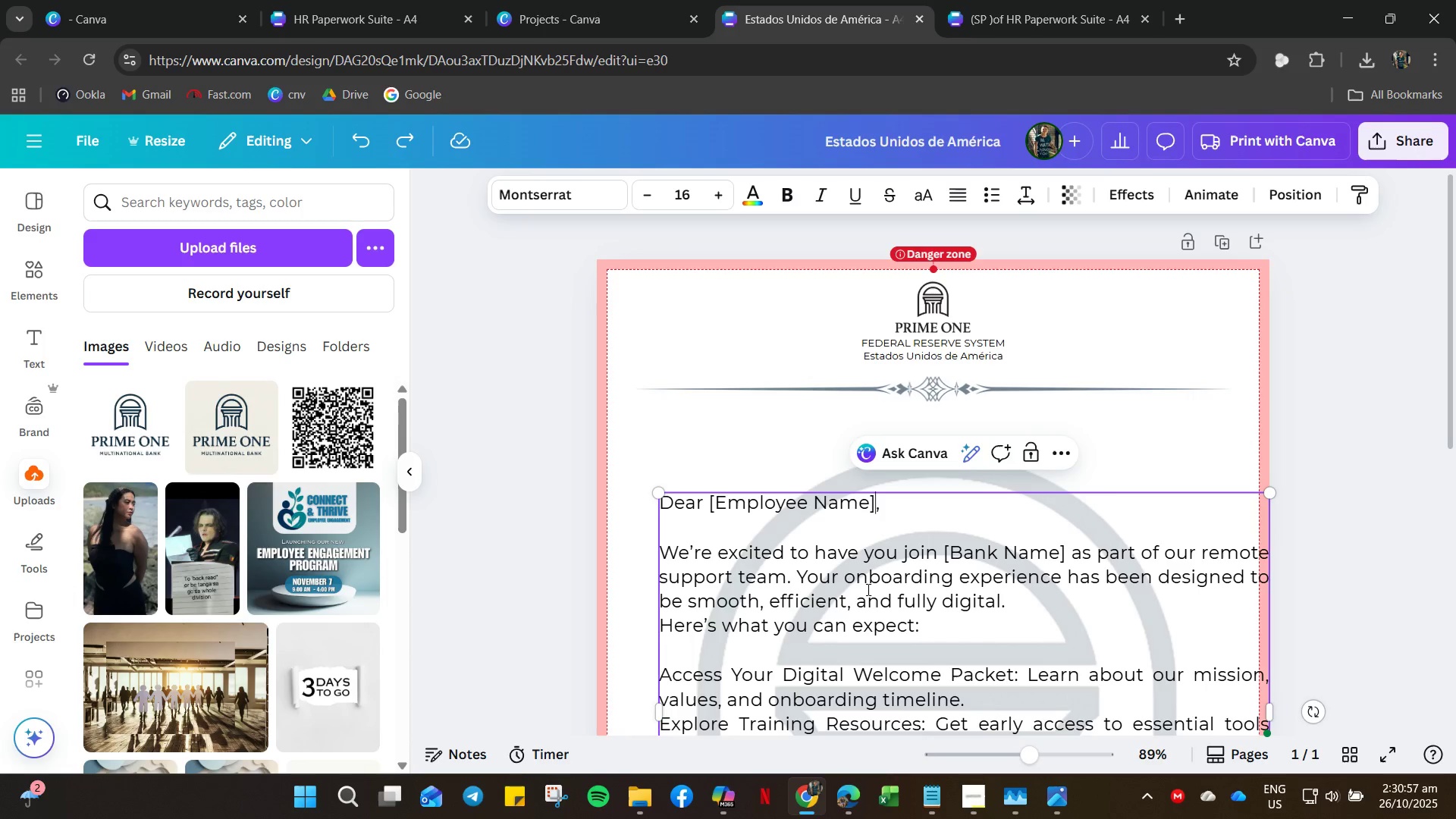 
key(Backspace)
key(Backspace)
key(Backspace)
key(Backspace)
key(Backspace)
key(Backspace)
key(Backspace)
key(Backspace)
key(Backspace)
key(Backspace)
key(Backspace)
key(Backspace)
key(Backspace)
key(Backspace)
key(Backspace)
type(mAR)
key(Backspace)
key(Backspace)
key(Backspace)
type(Markus)
key(Backspace)
key(Backspace)
key(Backspace)
type(cus)
 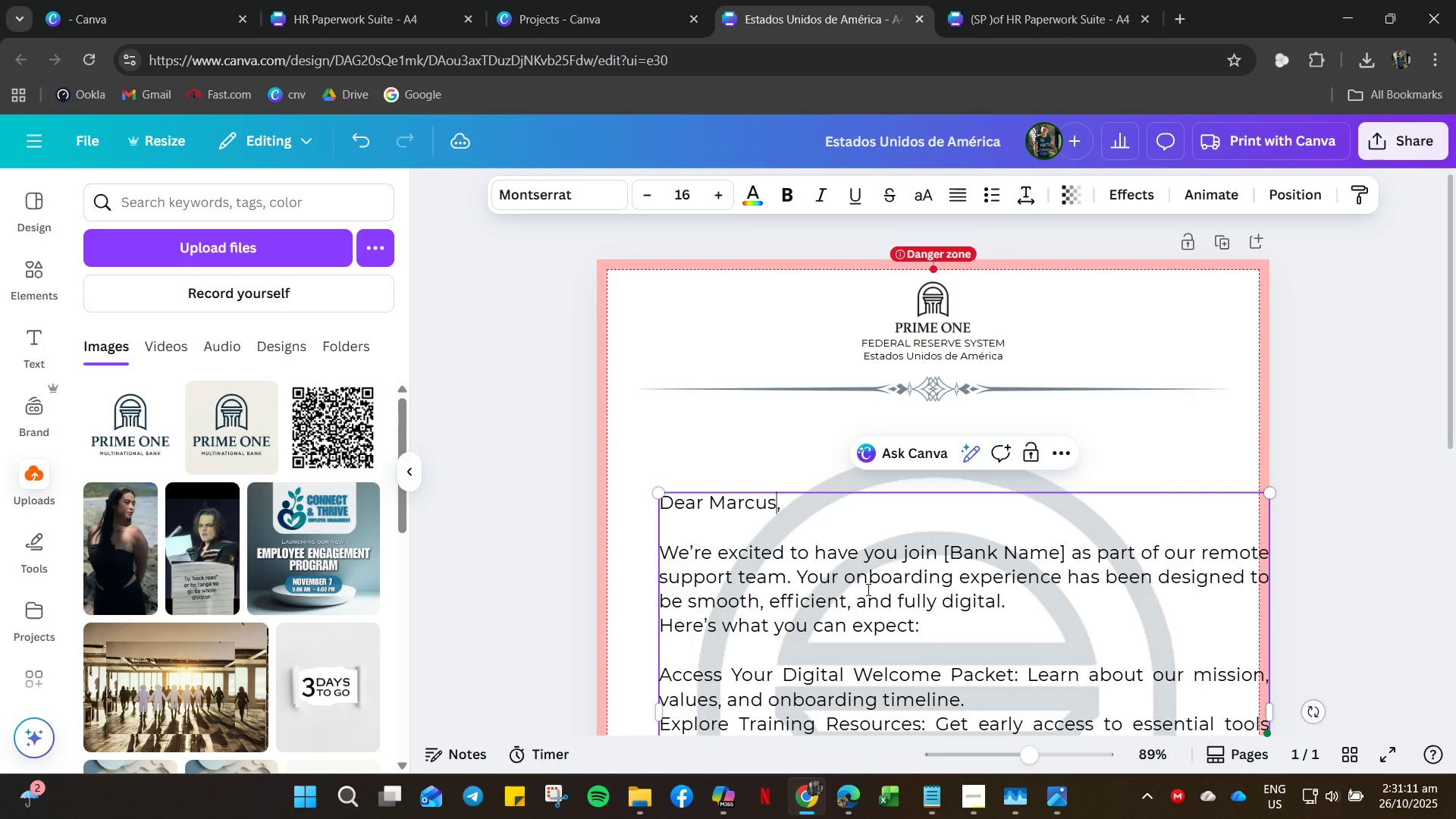 
key(Backspace)
 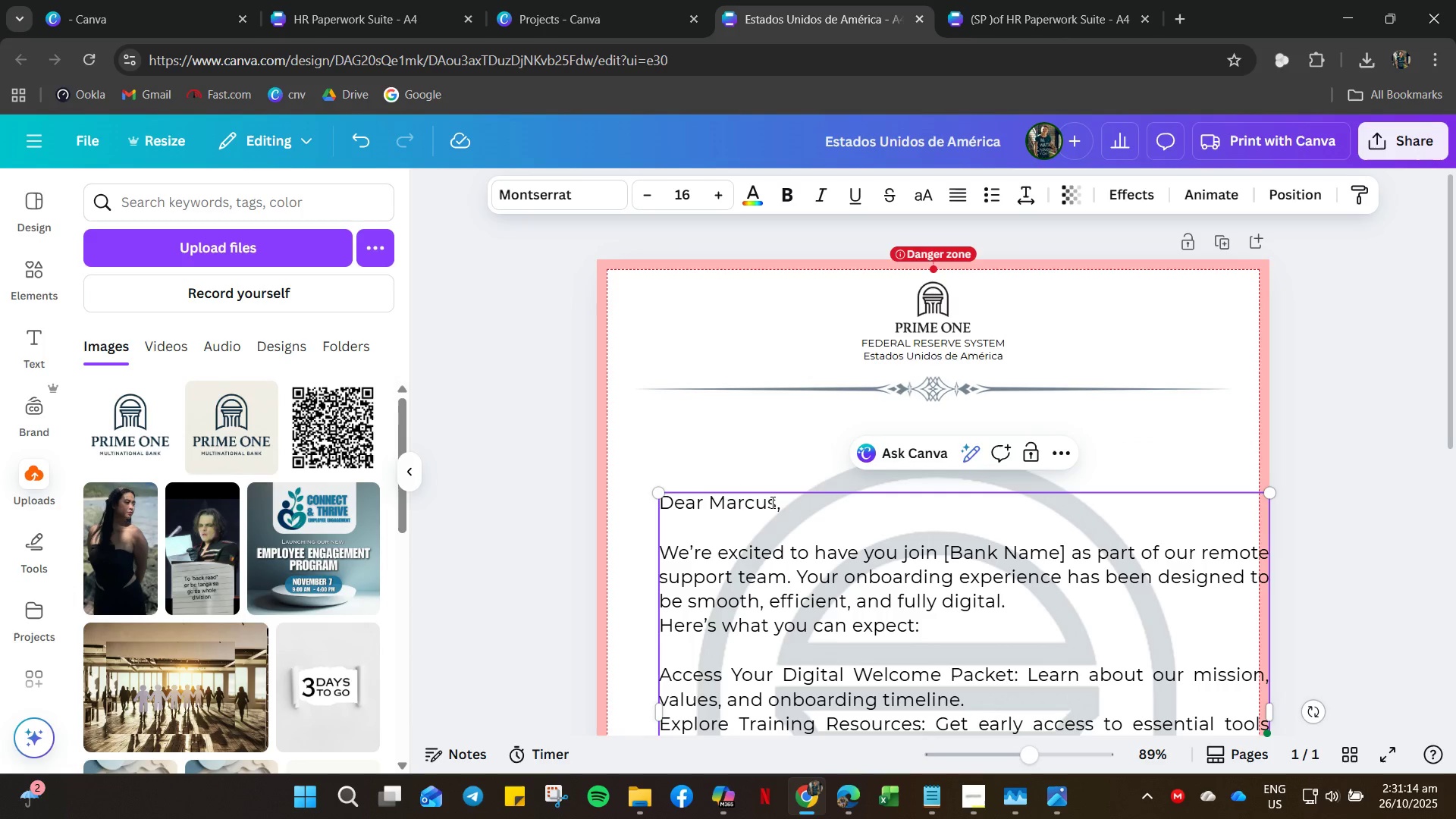 
key(Backspace)
 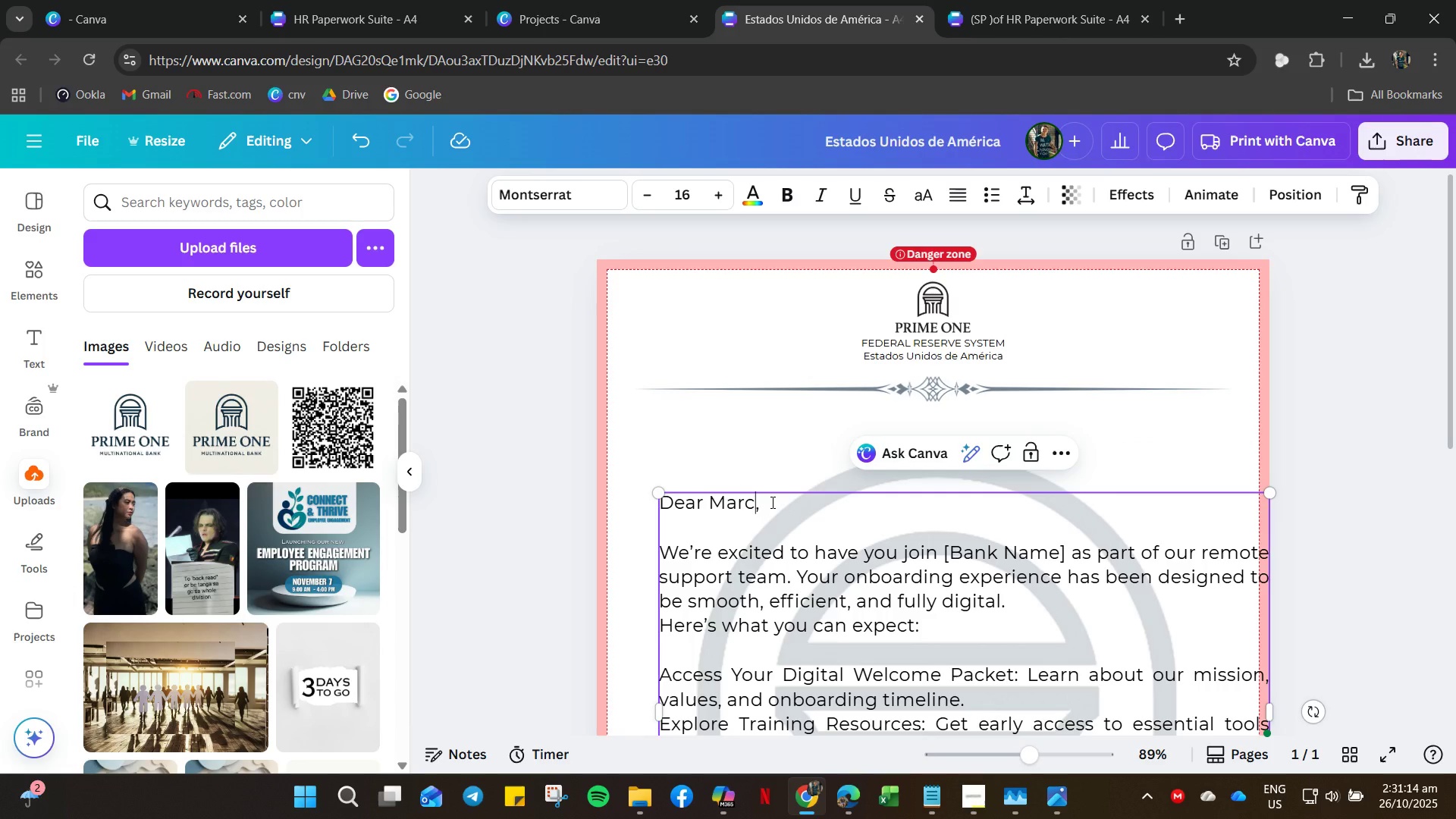 
key(Backspace)
 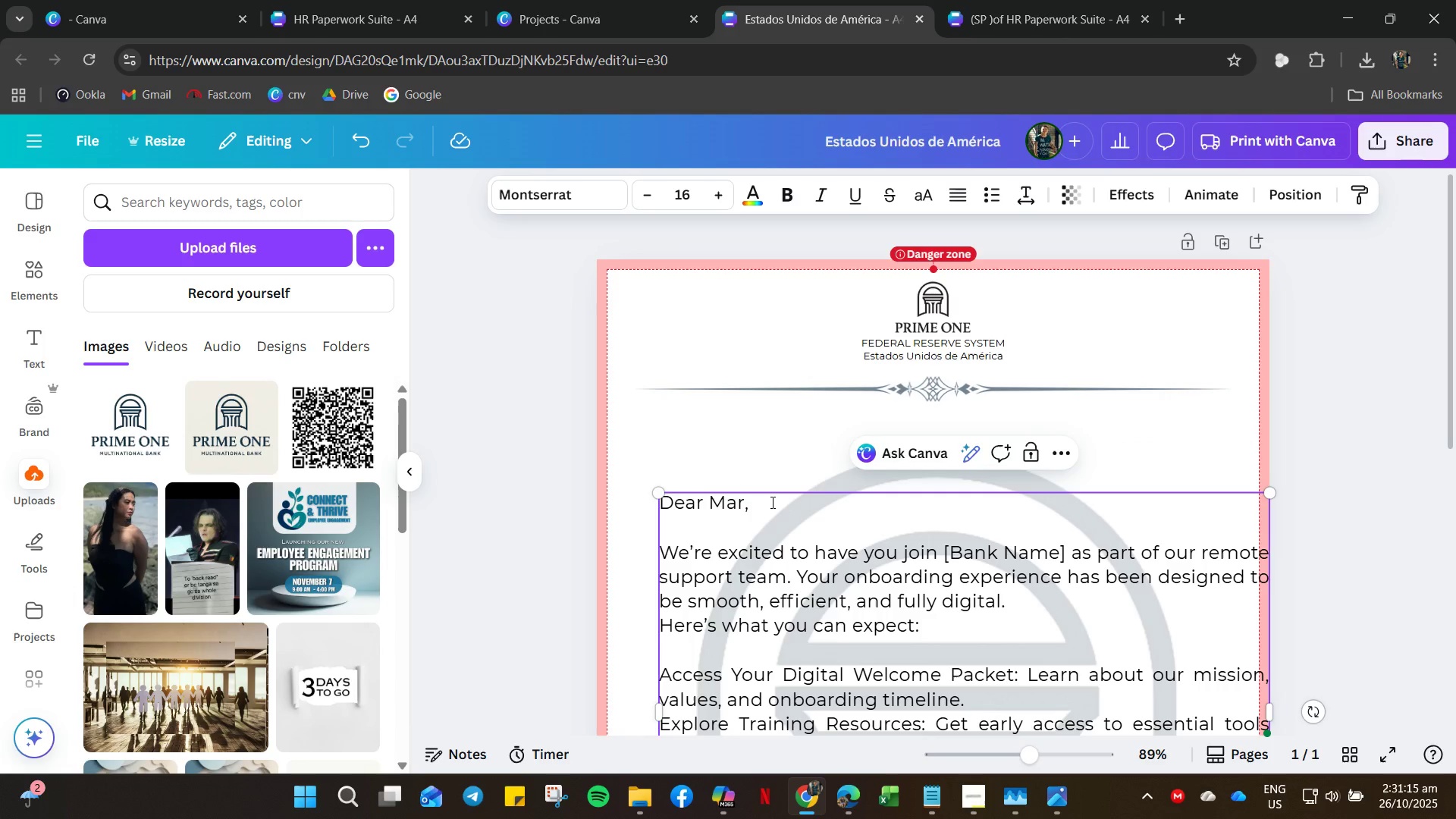 
key(K)
 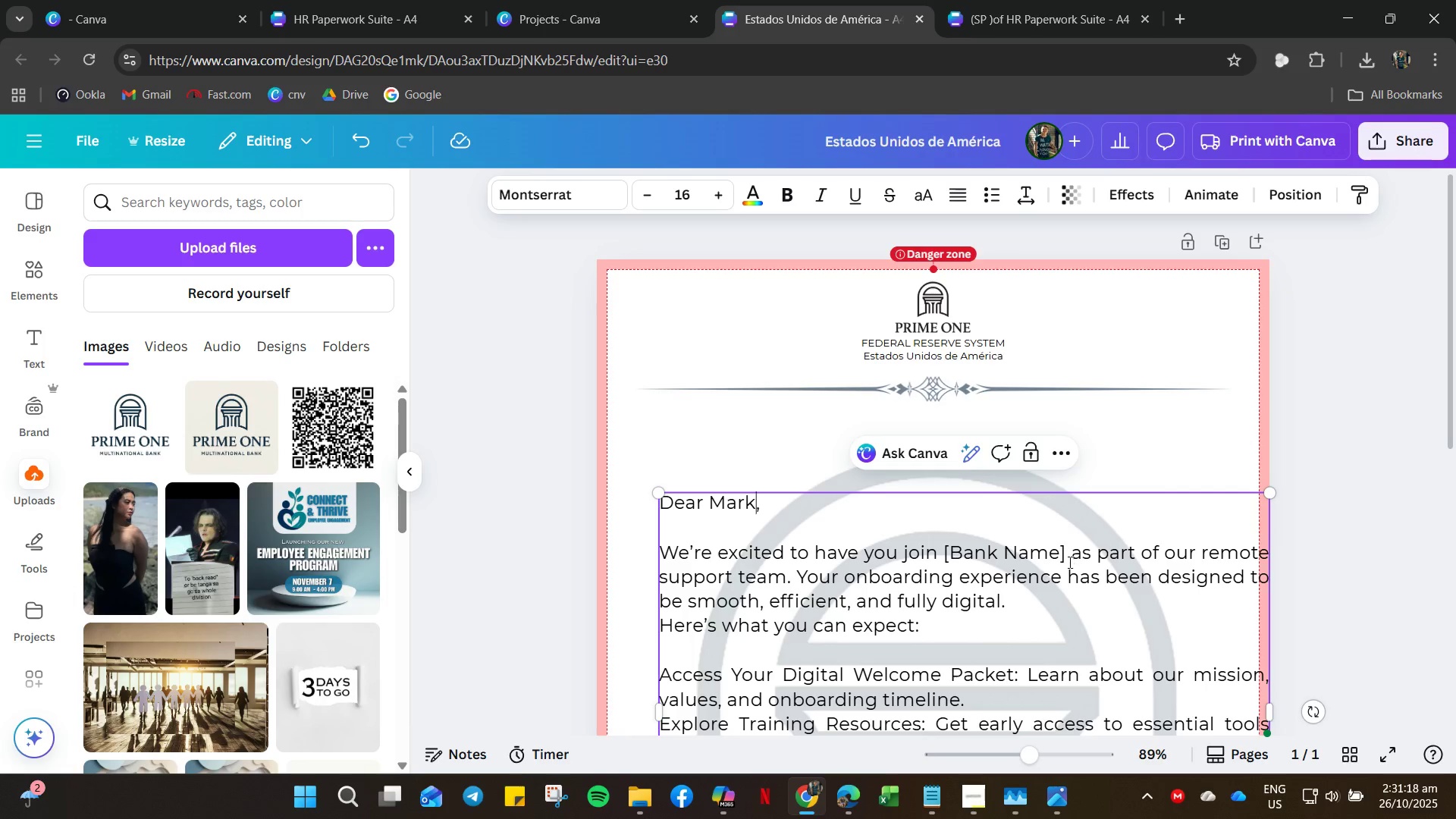 
left_click_drag(start_coordinate=[1065, 556], to_coordinate=[947, 553])
 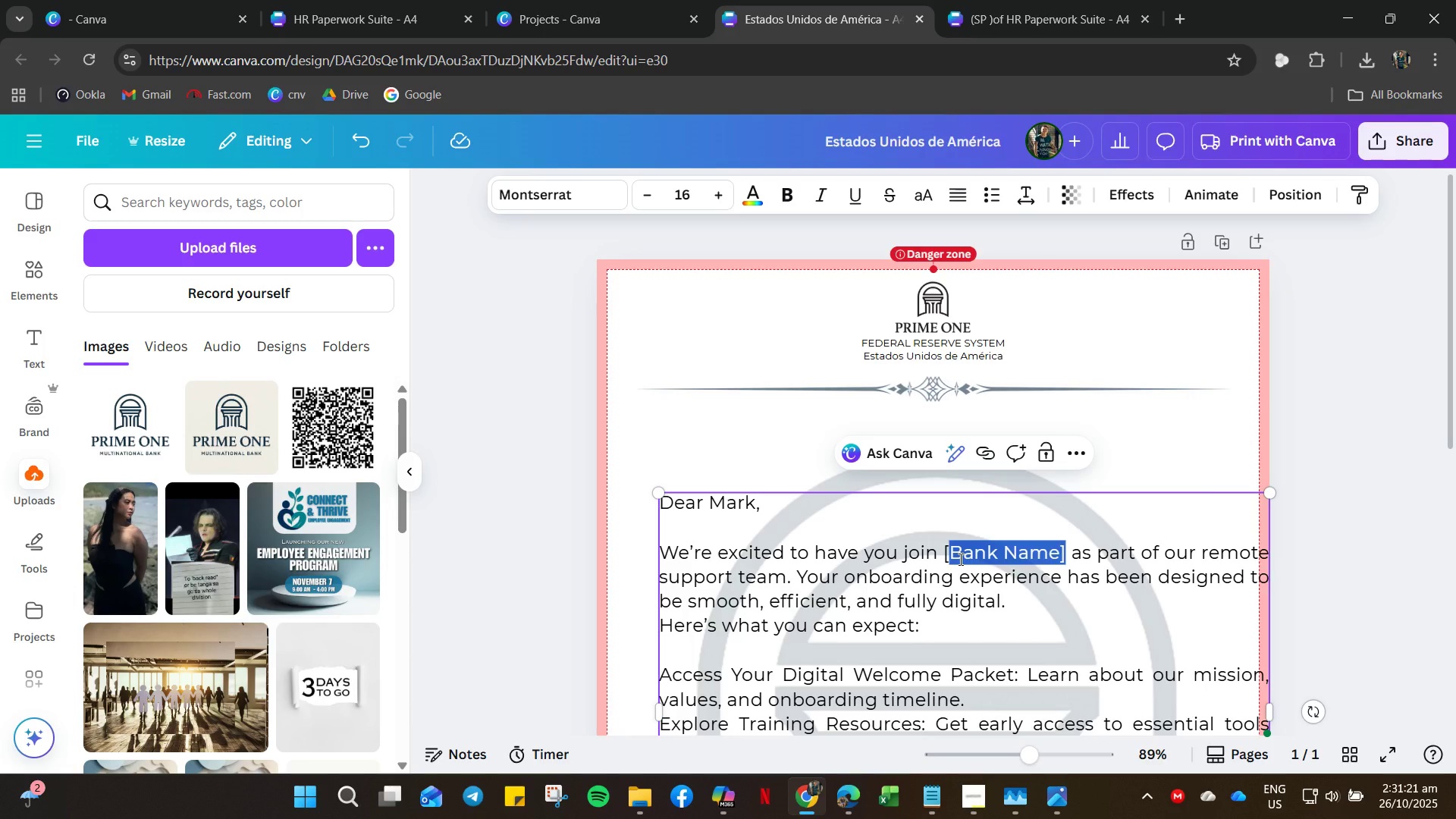 
key(Backspace)
key(Backspace)
type(Prime One)
 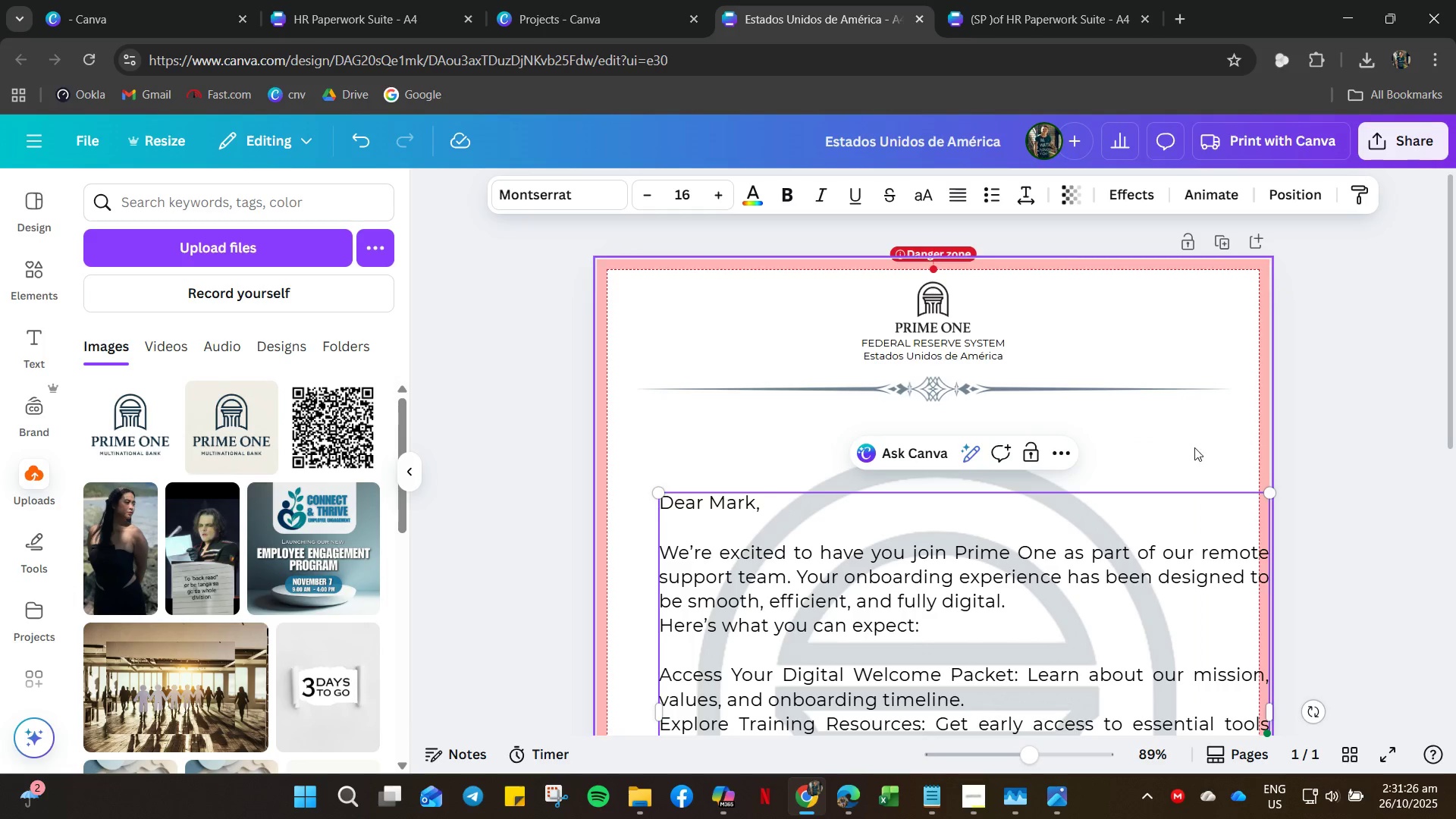 
left_click([1191, 450])
 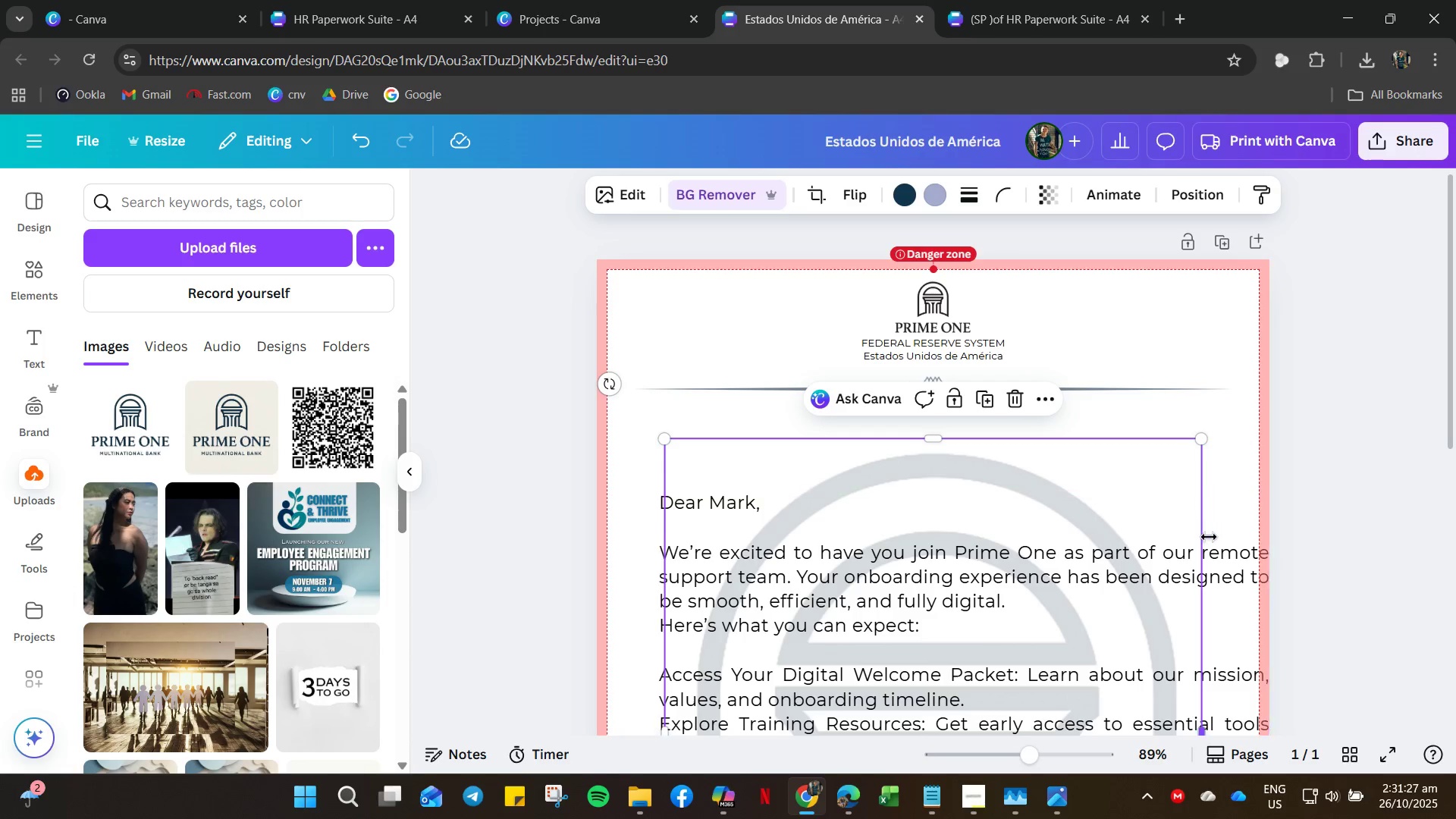 
left_click([1209, 538])
 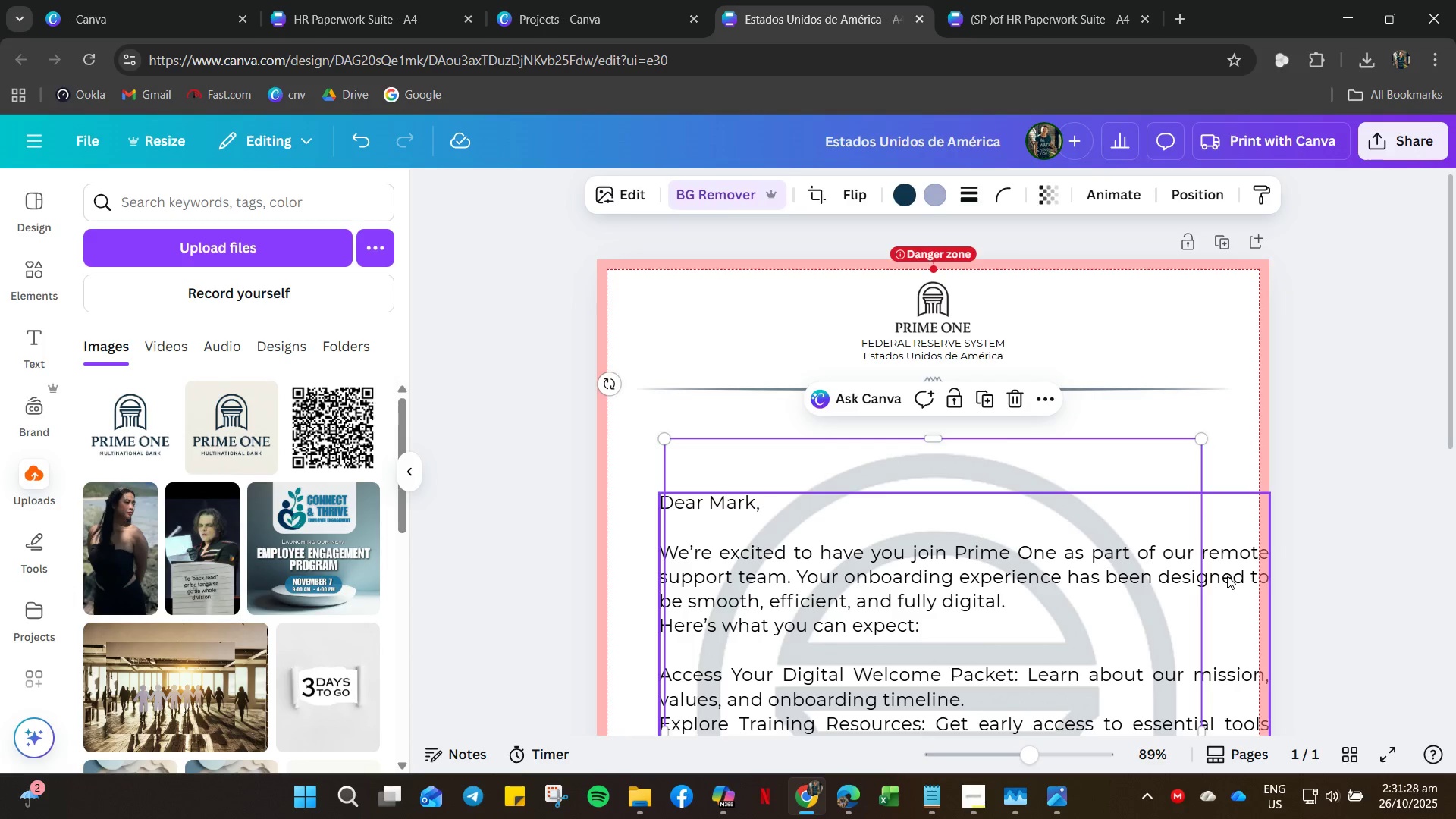 
left_click([1227, 576])
 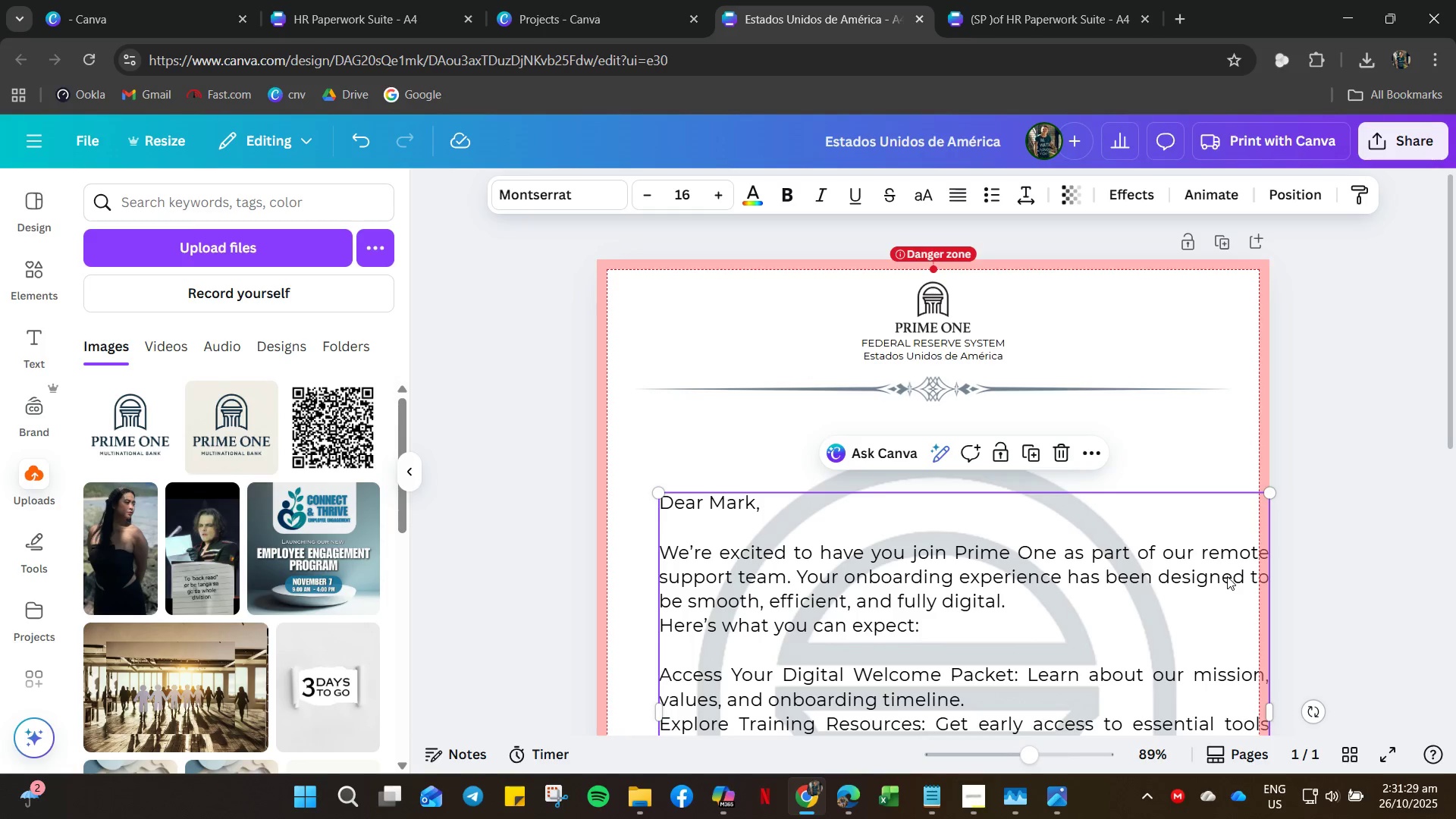 
right_click([1227, 576])
 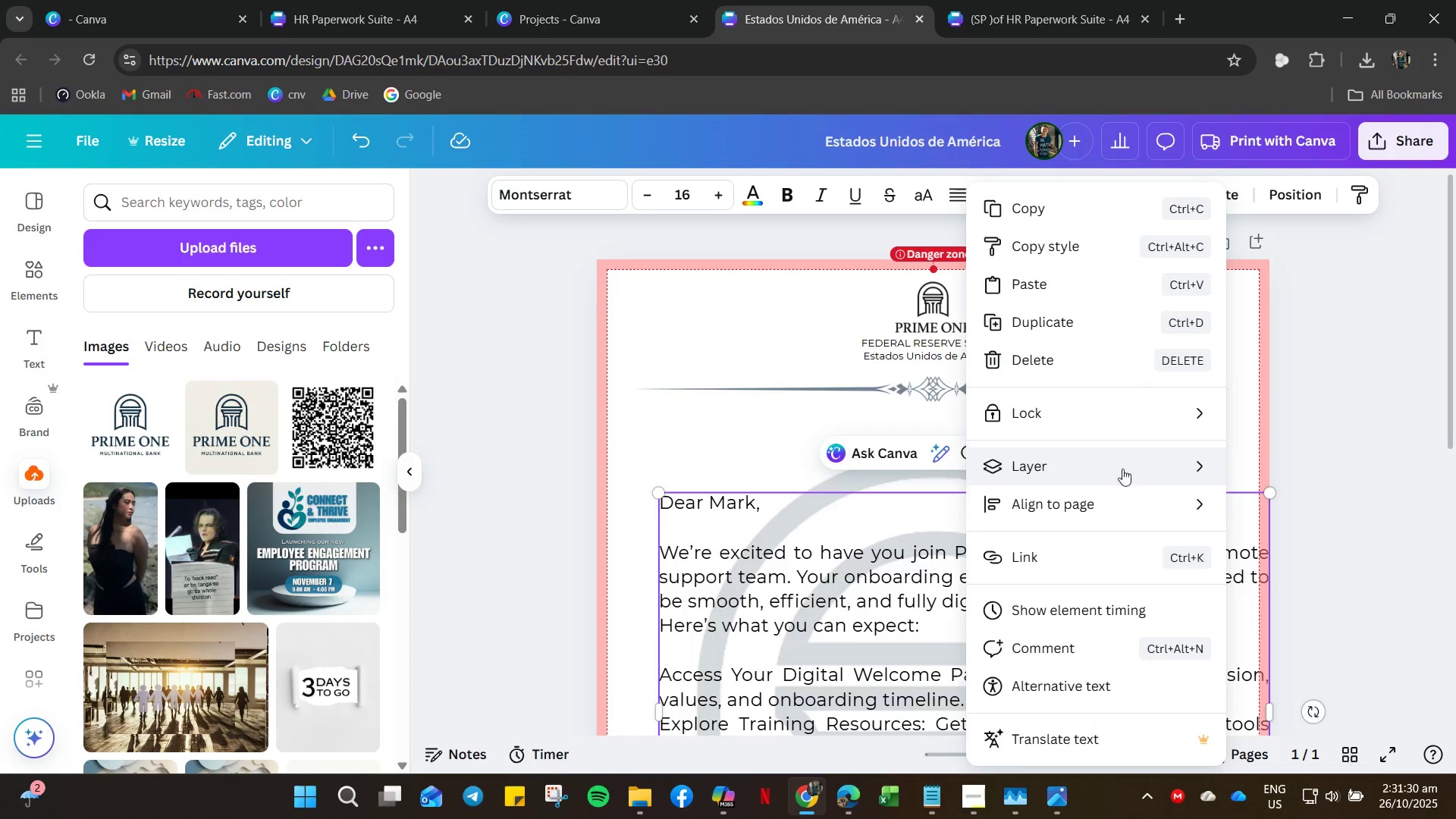 
left_click([1132, 504])
 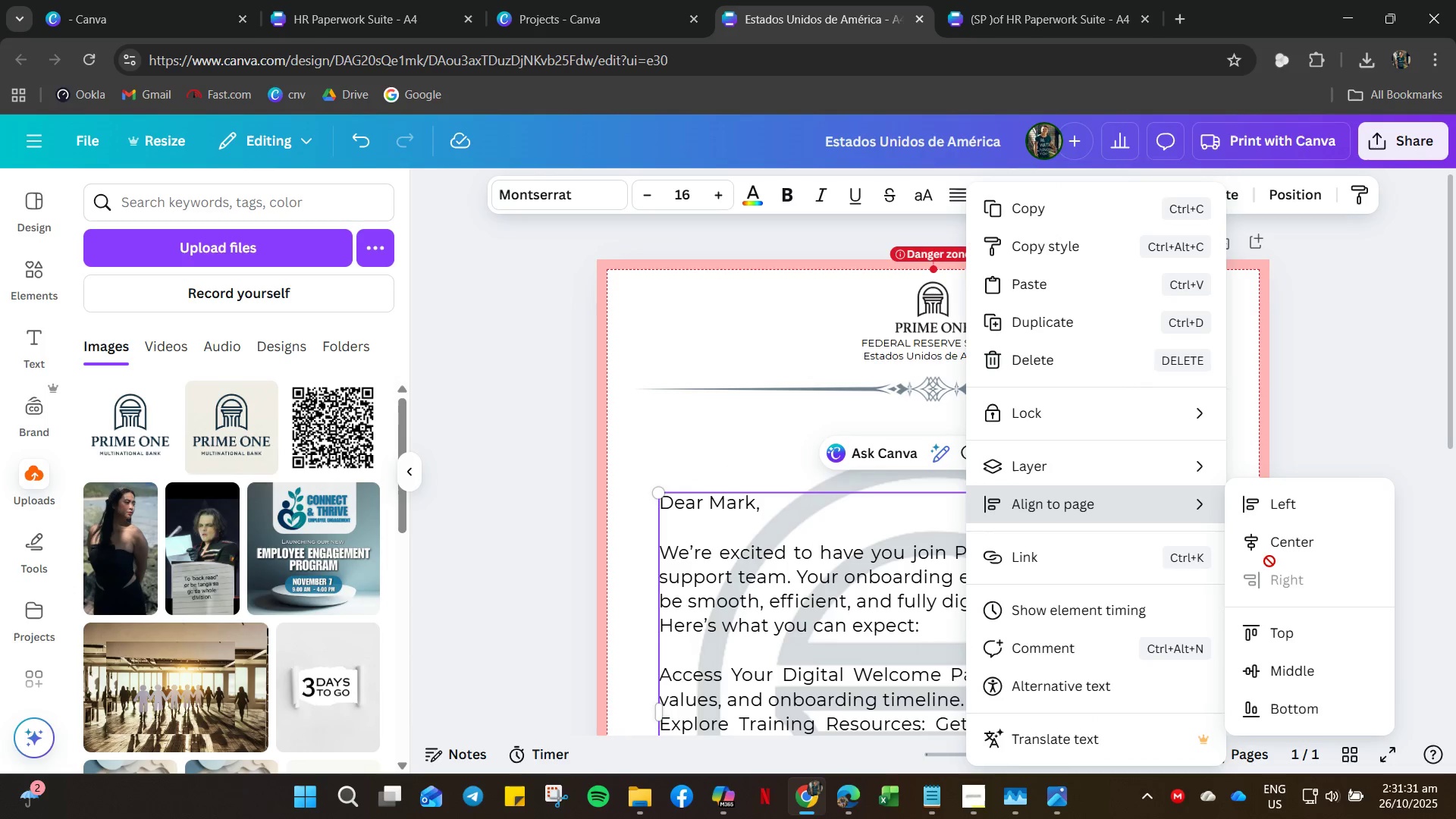 
left_click([1280, 549])
 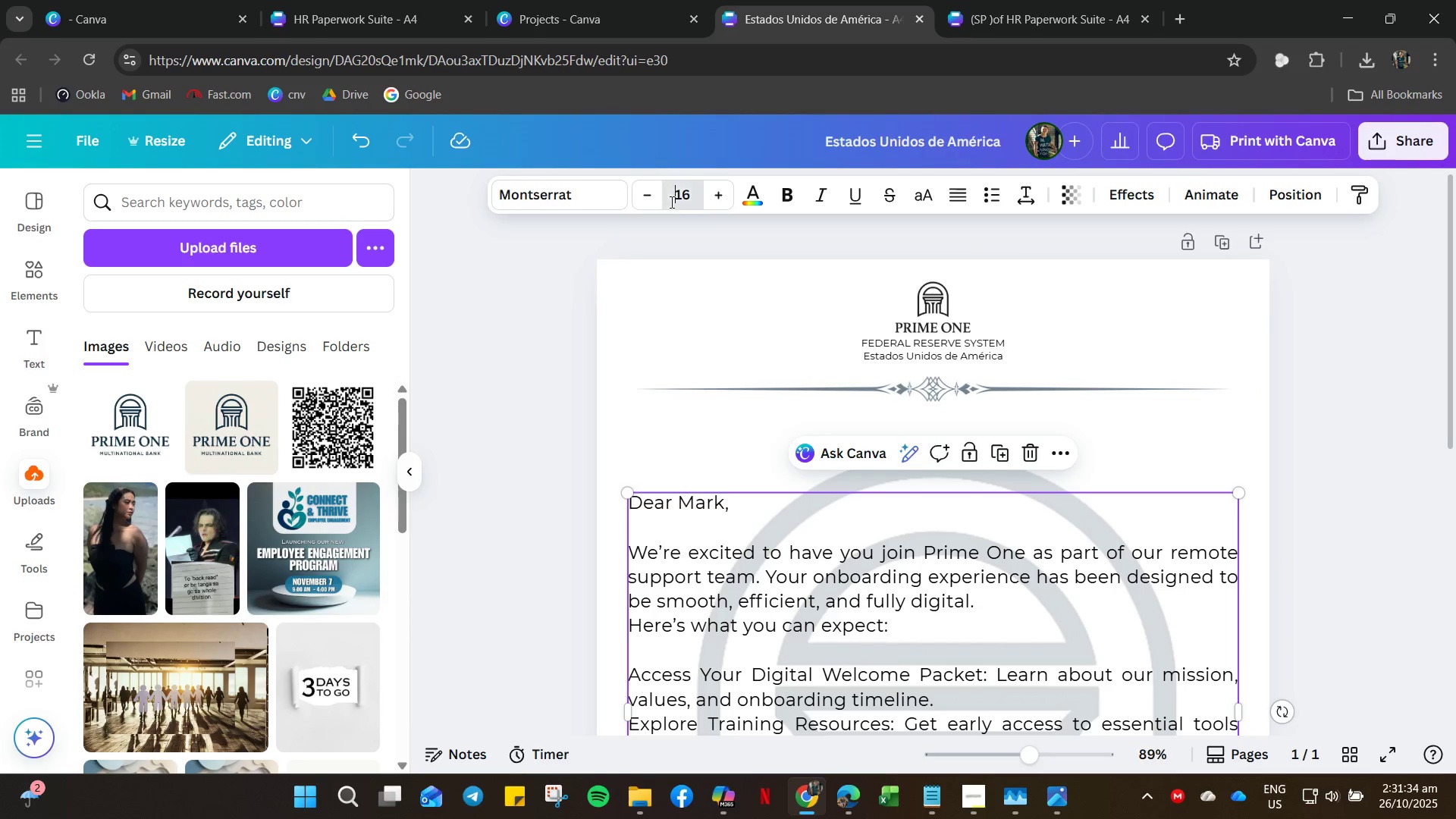 
key(Numpad1)
 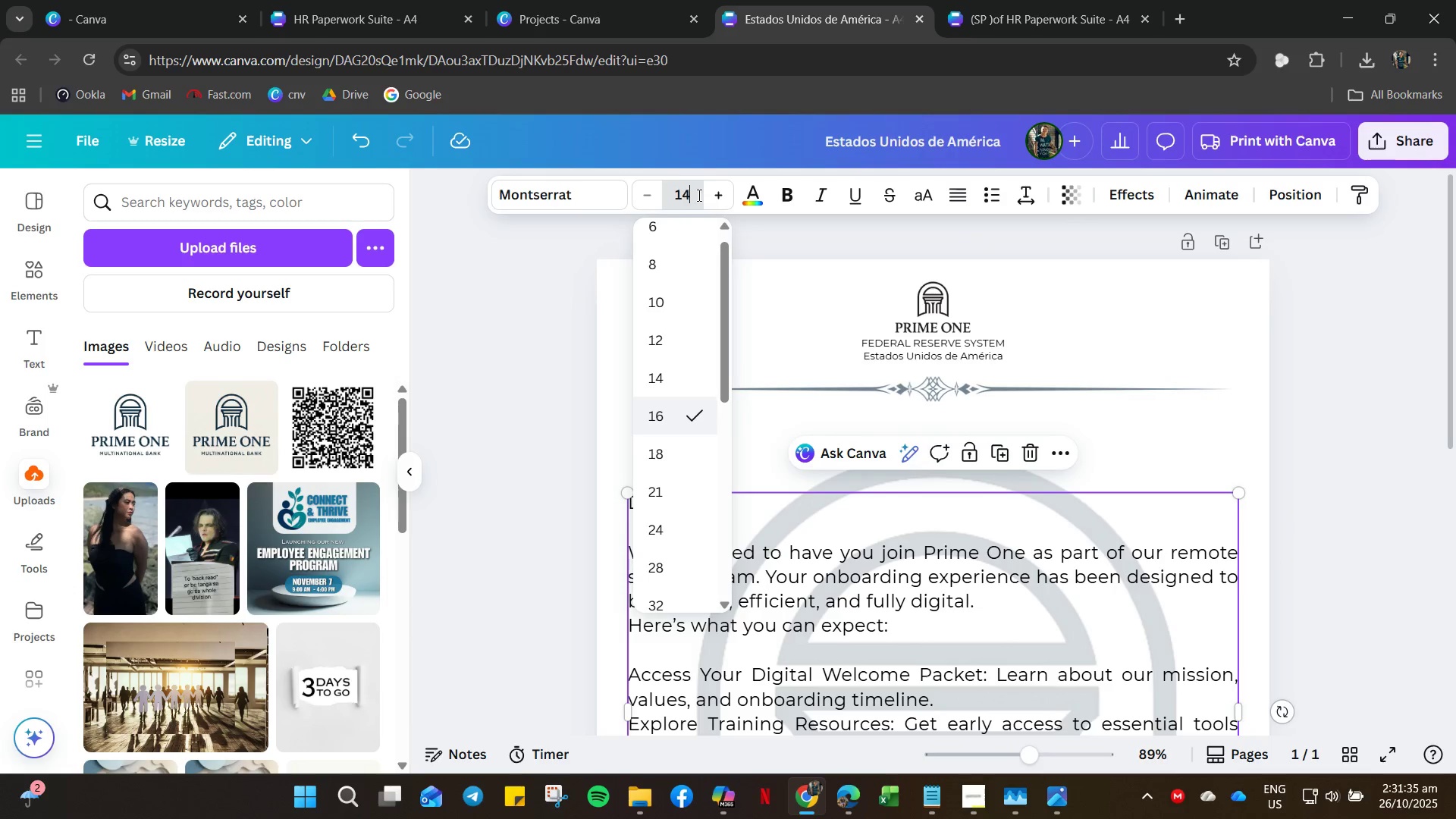 
key(Numpad4)
 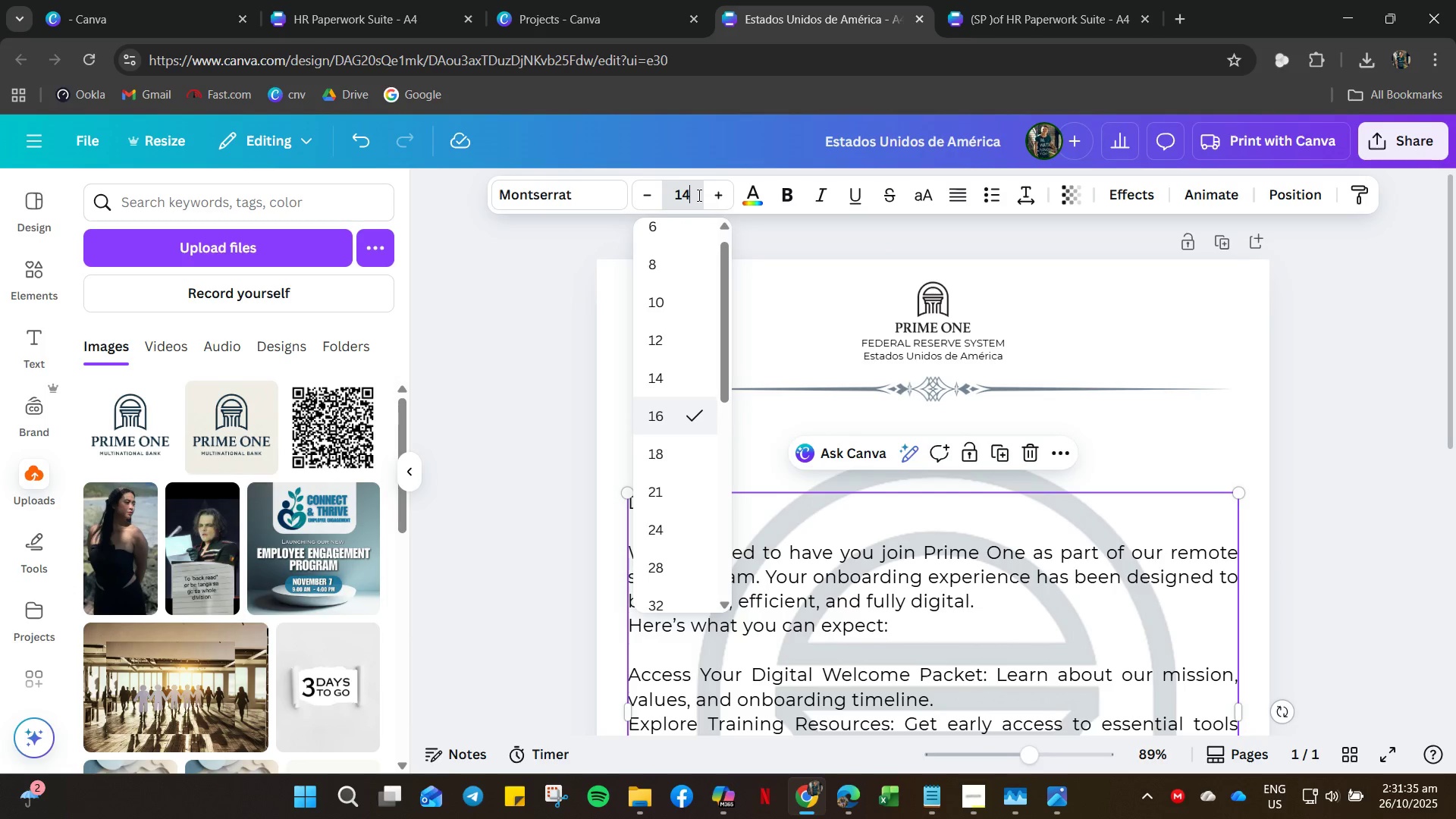 
key(NumpadEnter)
 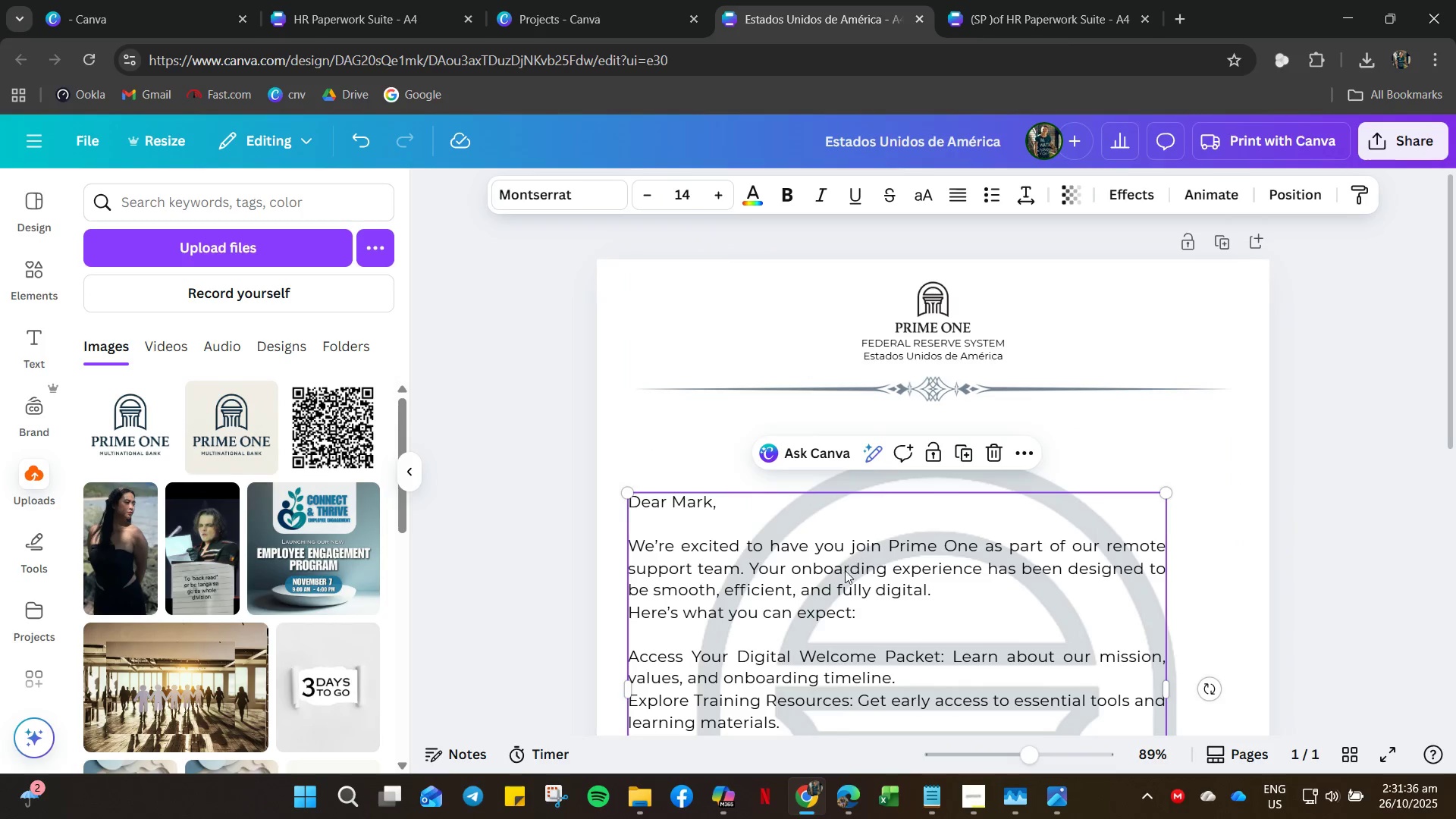 
left_click_drag(start_coordinate=[843, 593], to_coordinate=[861, 581])
 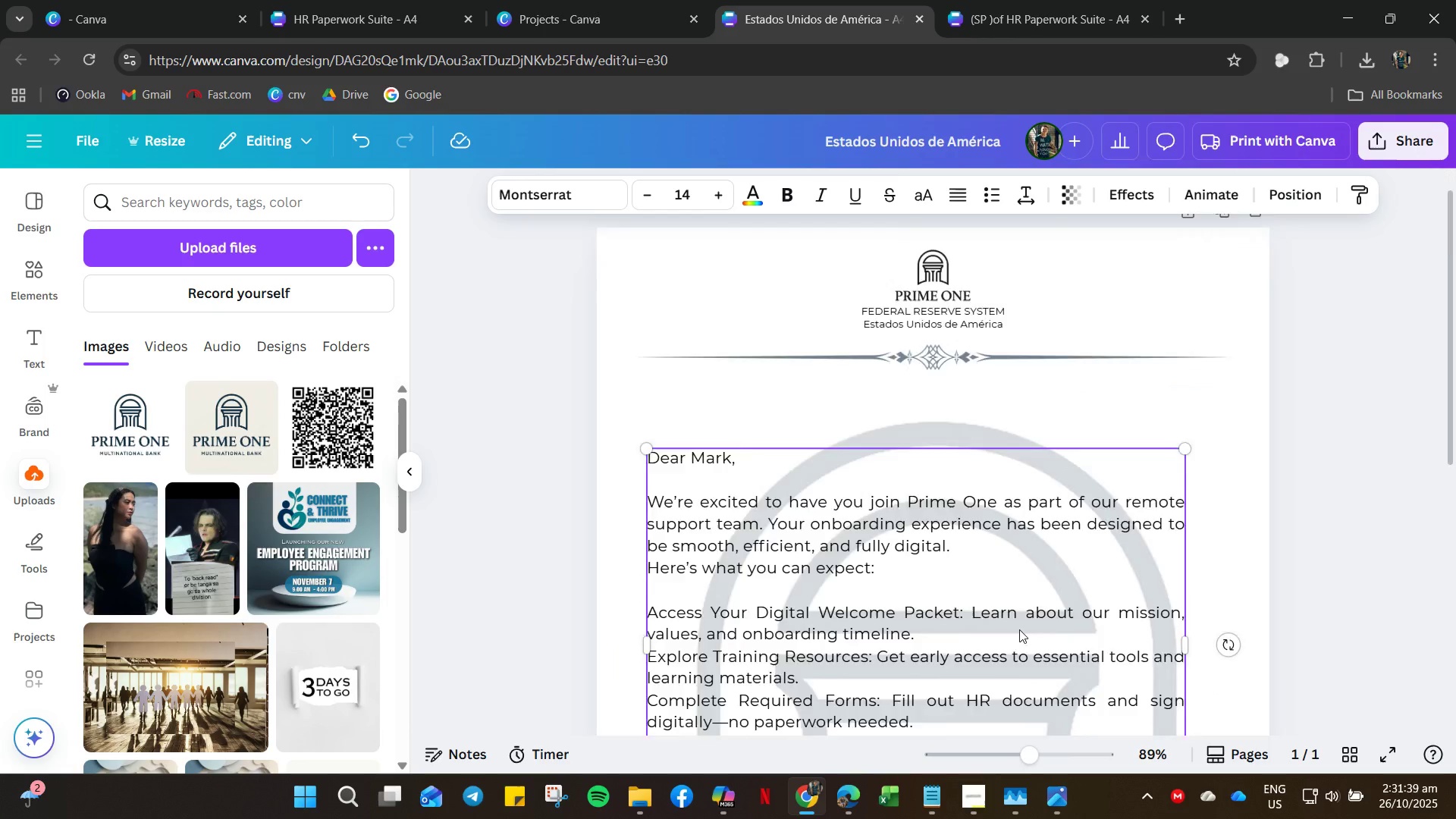 
scroll: coordinate [1019, 629], scroll_direction: down, amount: 5.0
 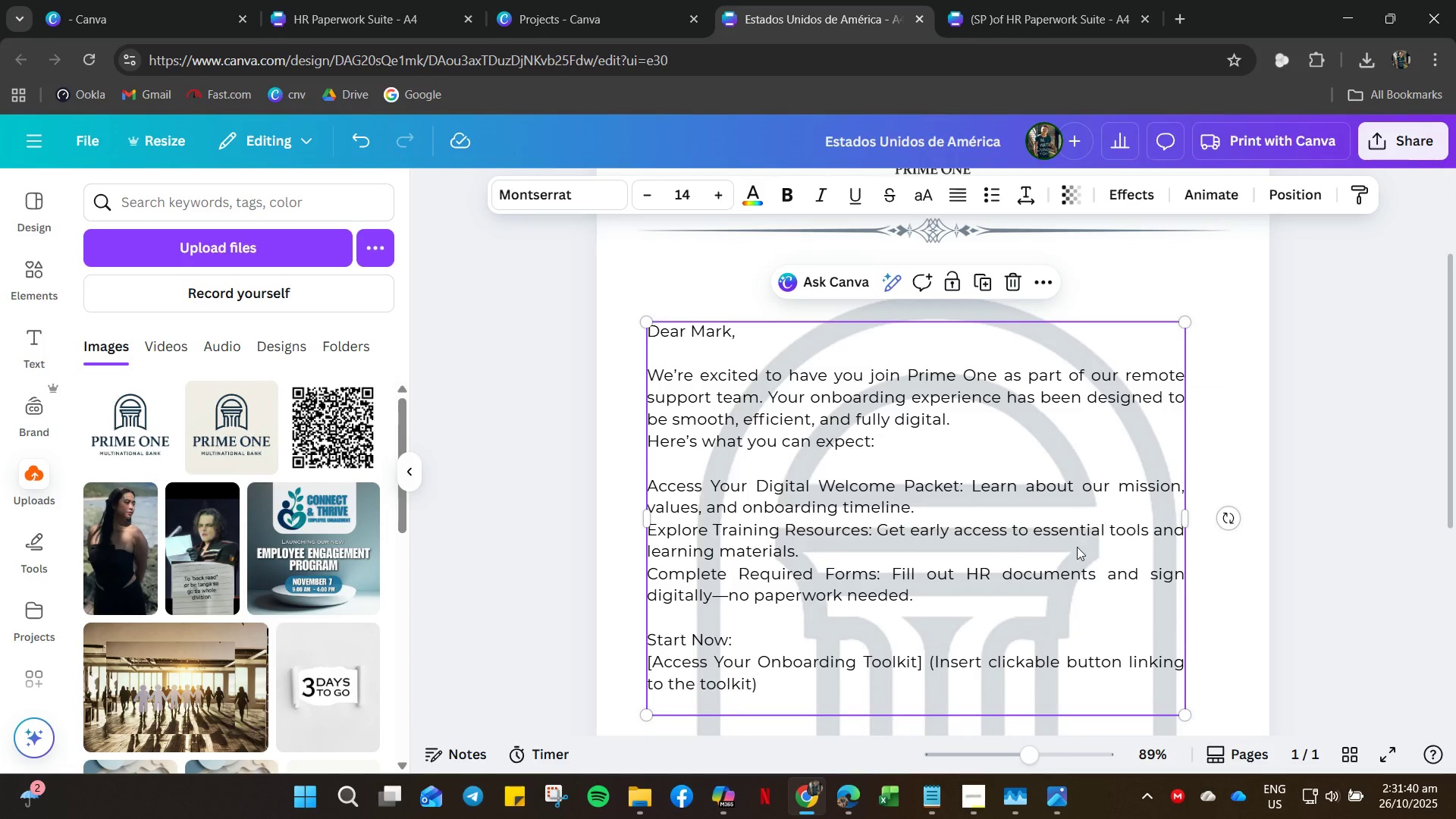 
right_click([1074, 548])
 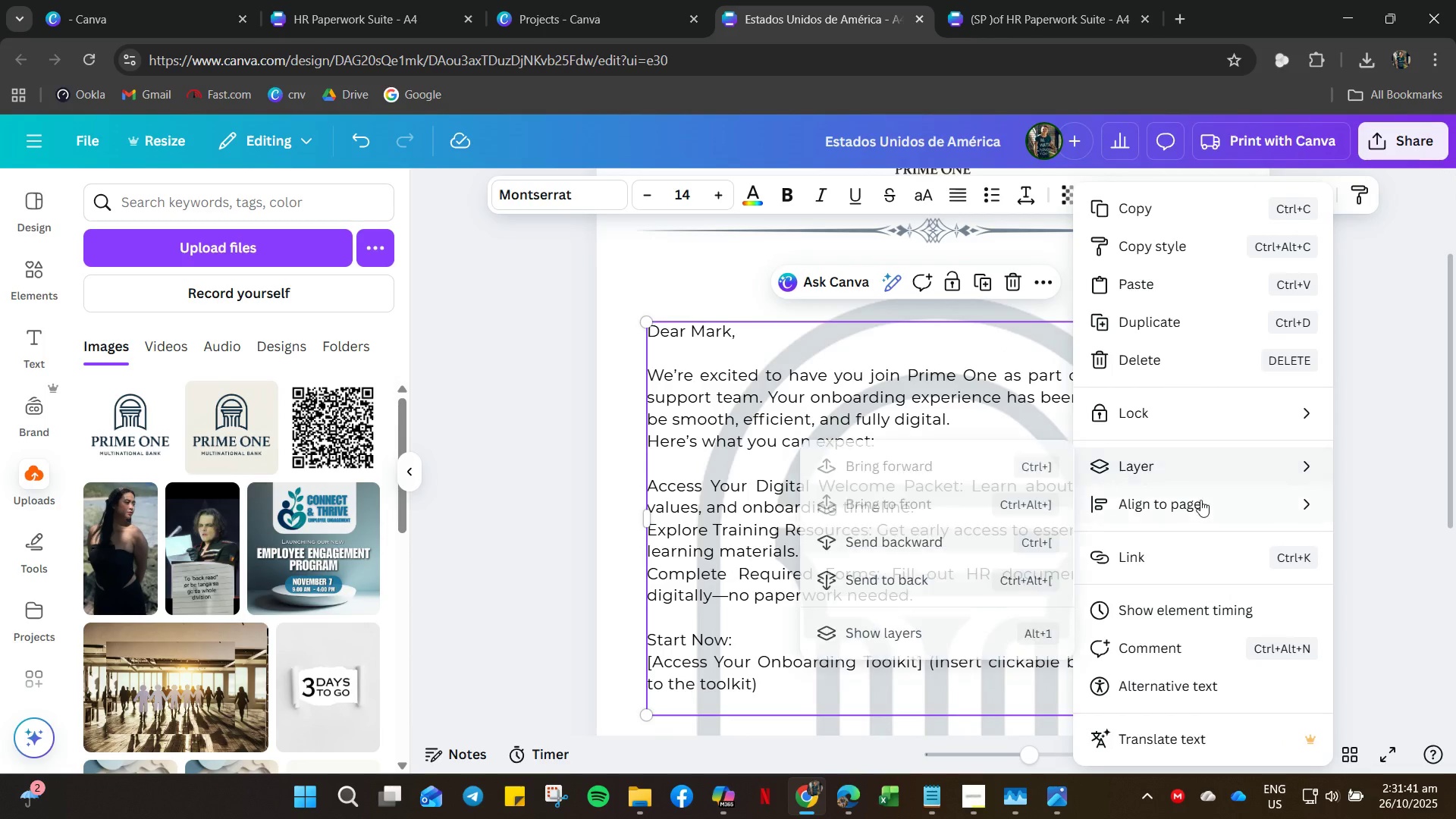 
left_click([1200, 500])
 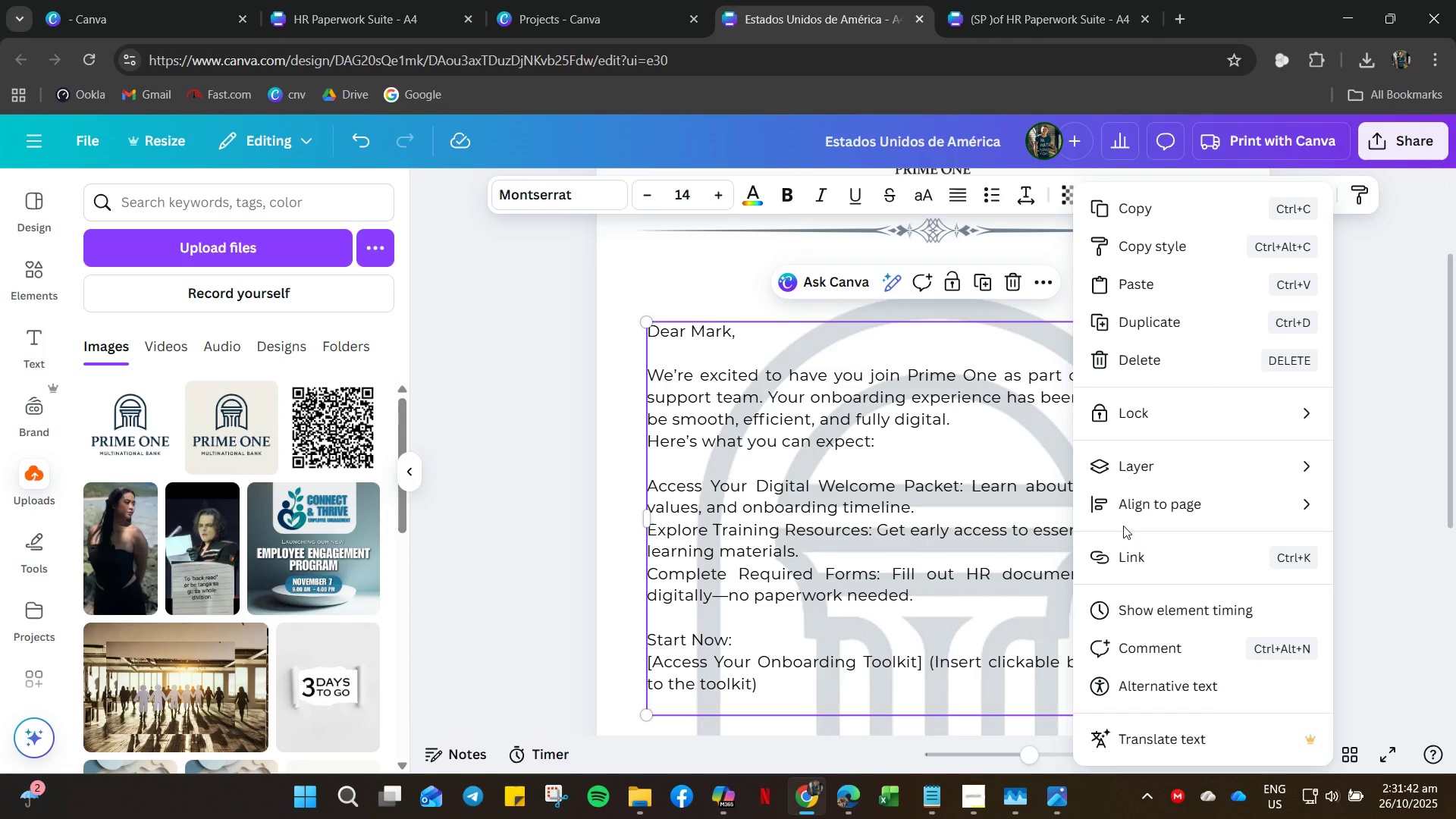 
left_click([1129, 519])
 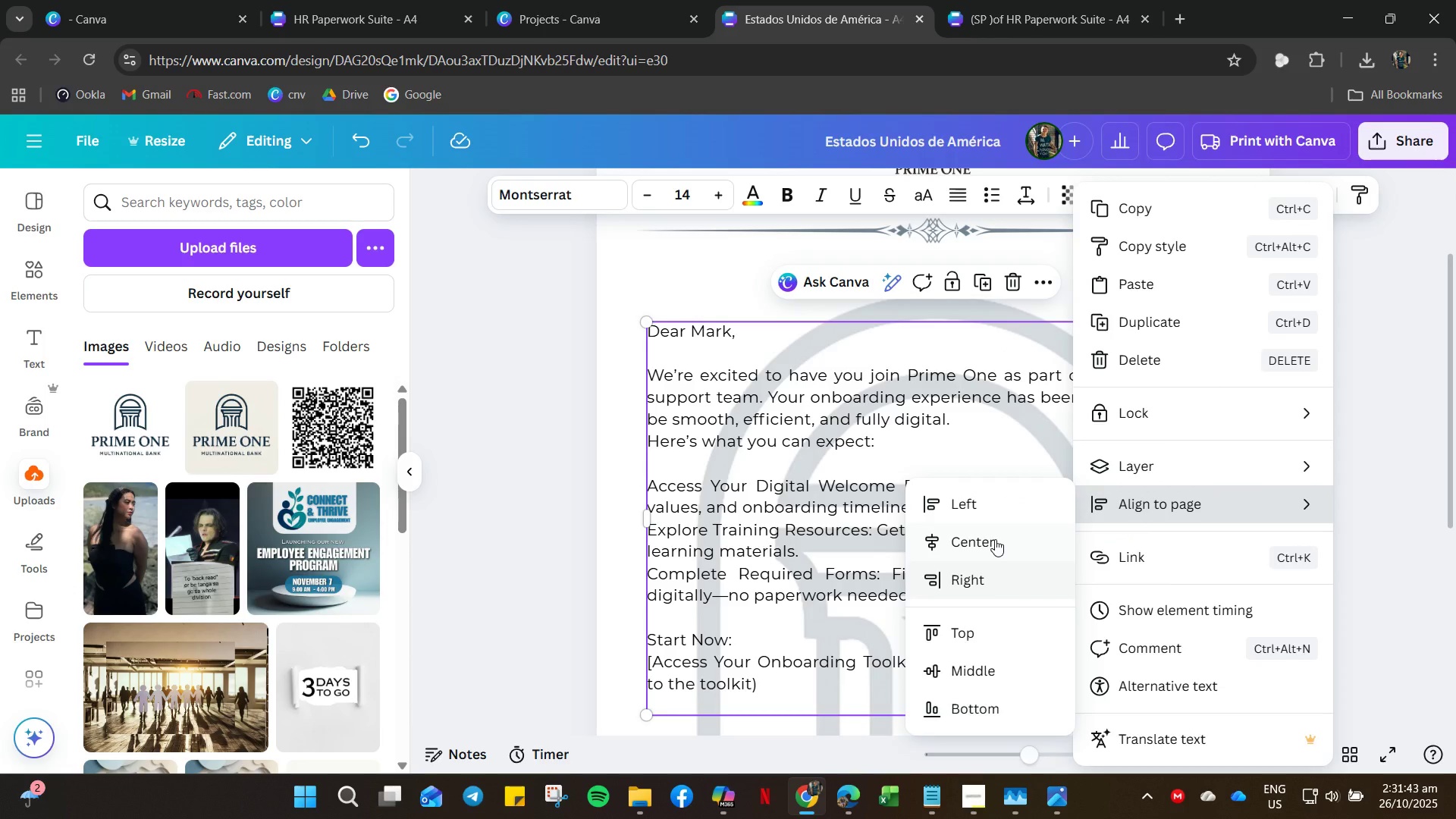 
left_click([995, 539])
 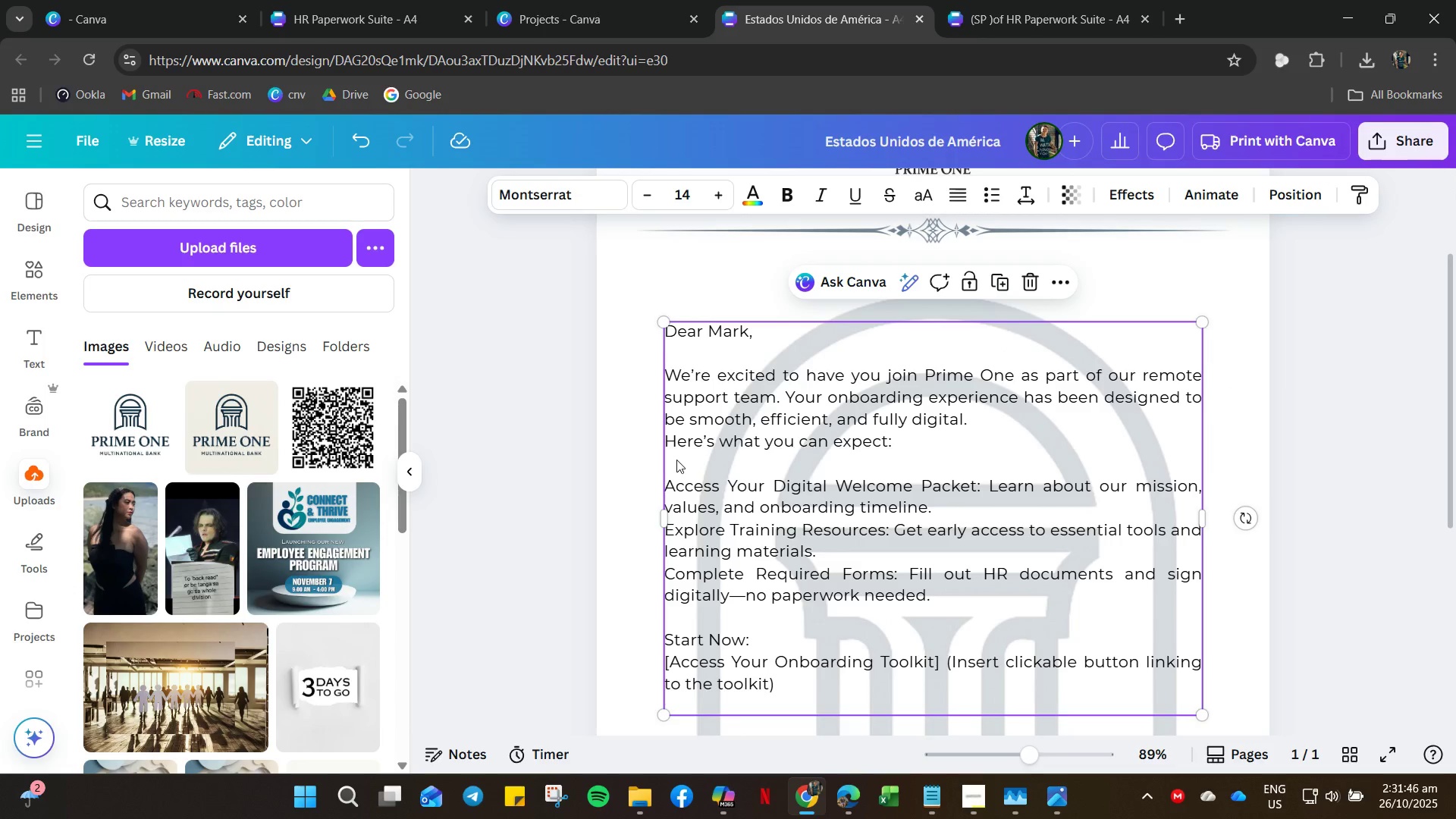 
double_click([670, 441])
 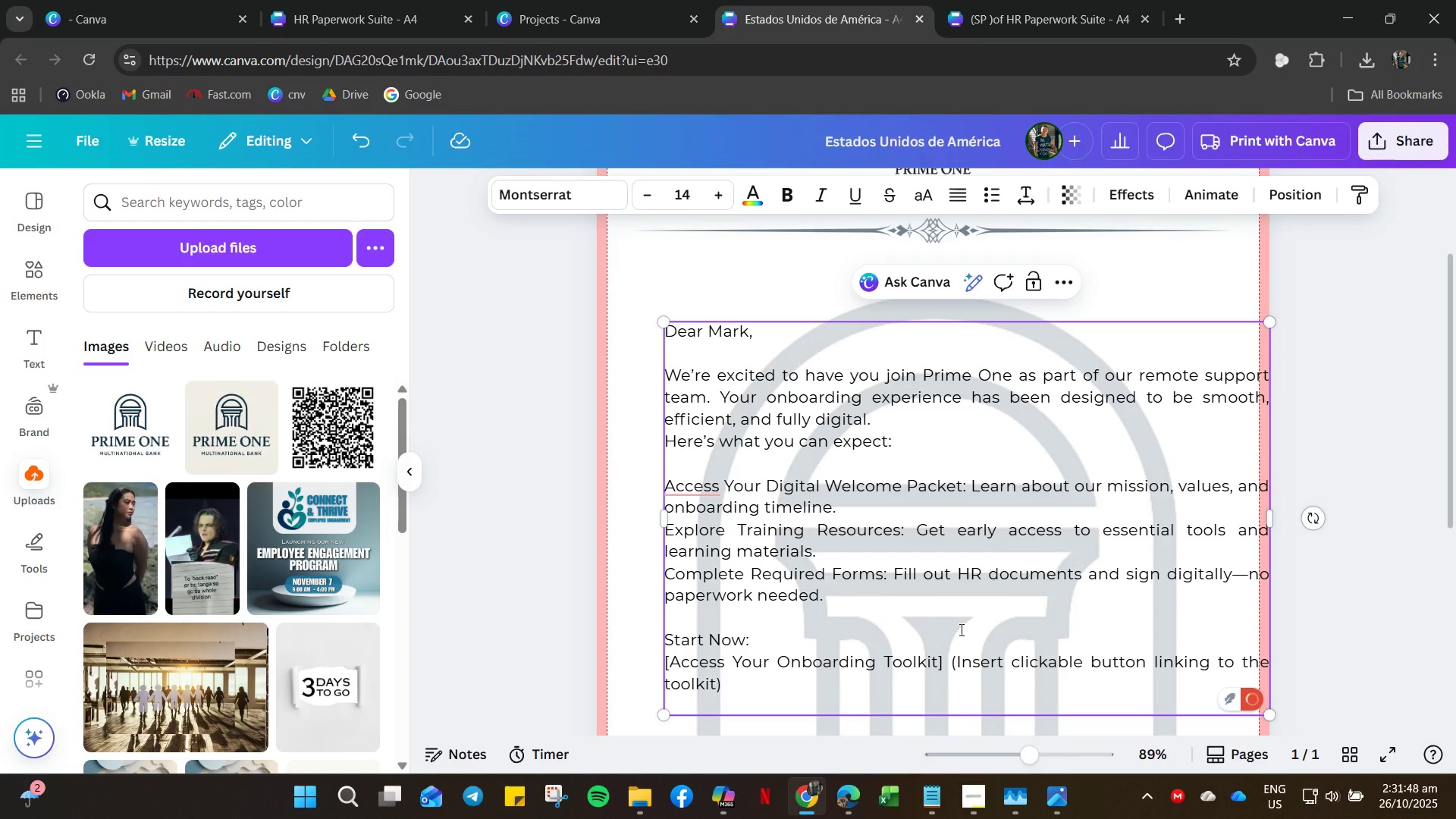 
key(Control+Z)
 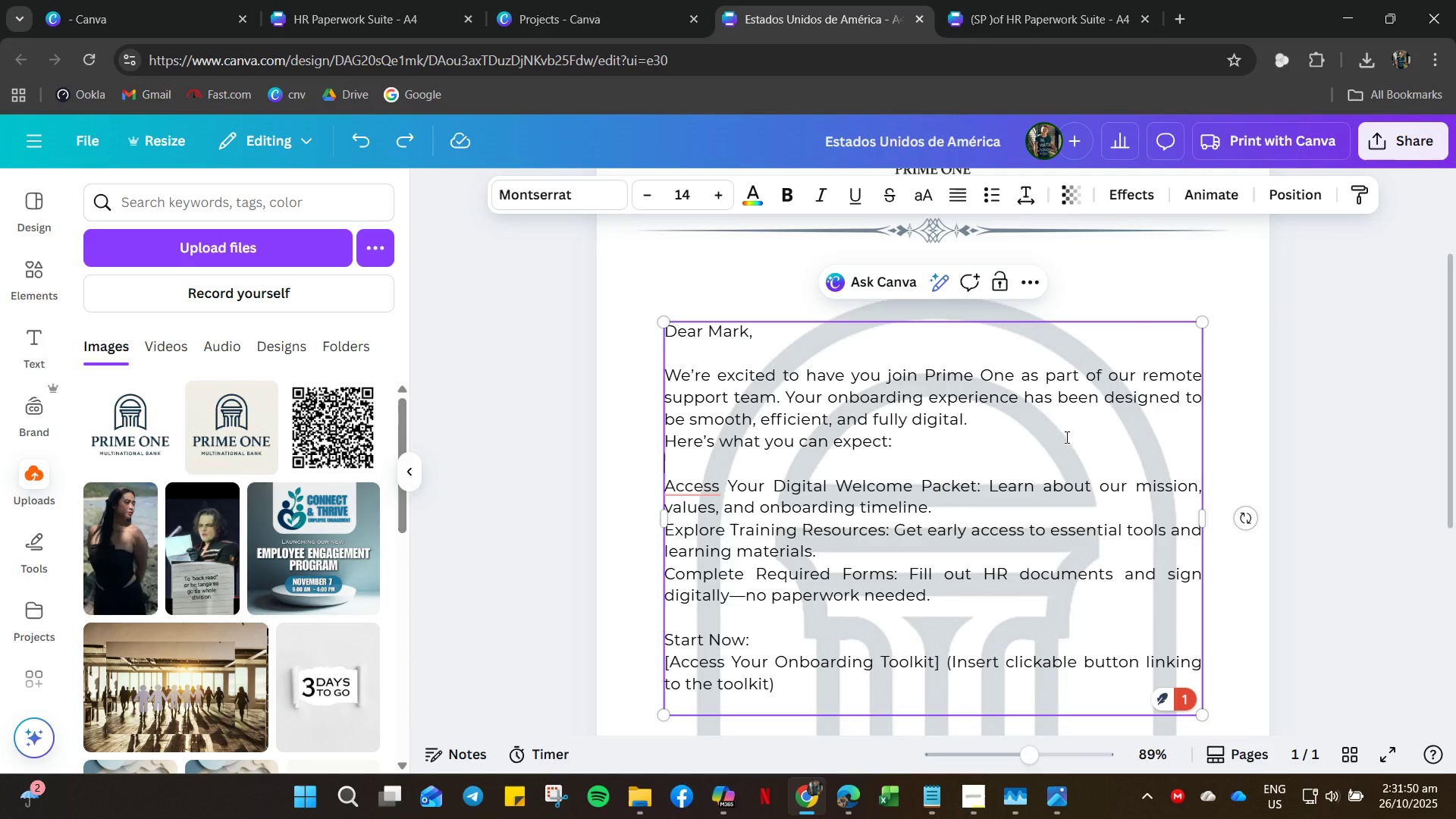 
left_click([1065, 437])
 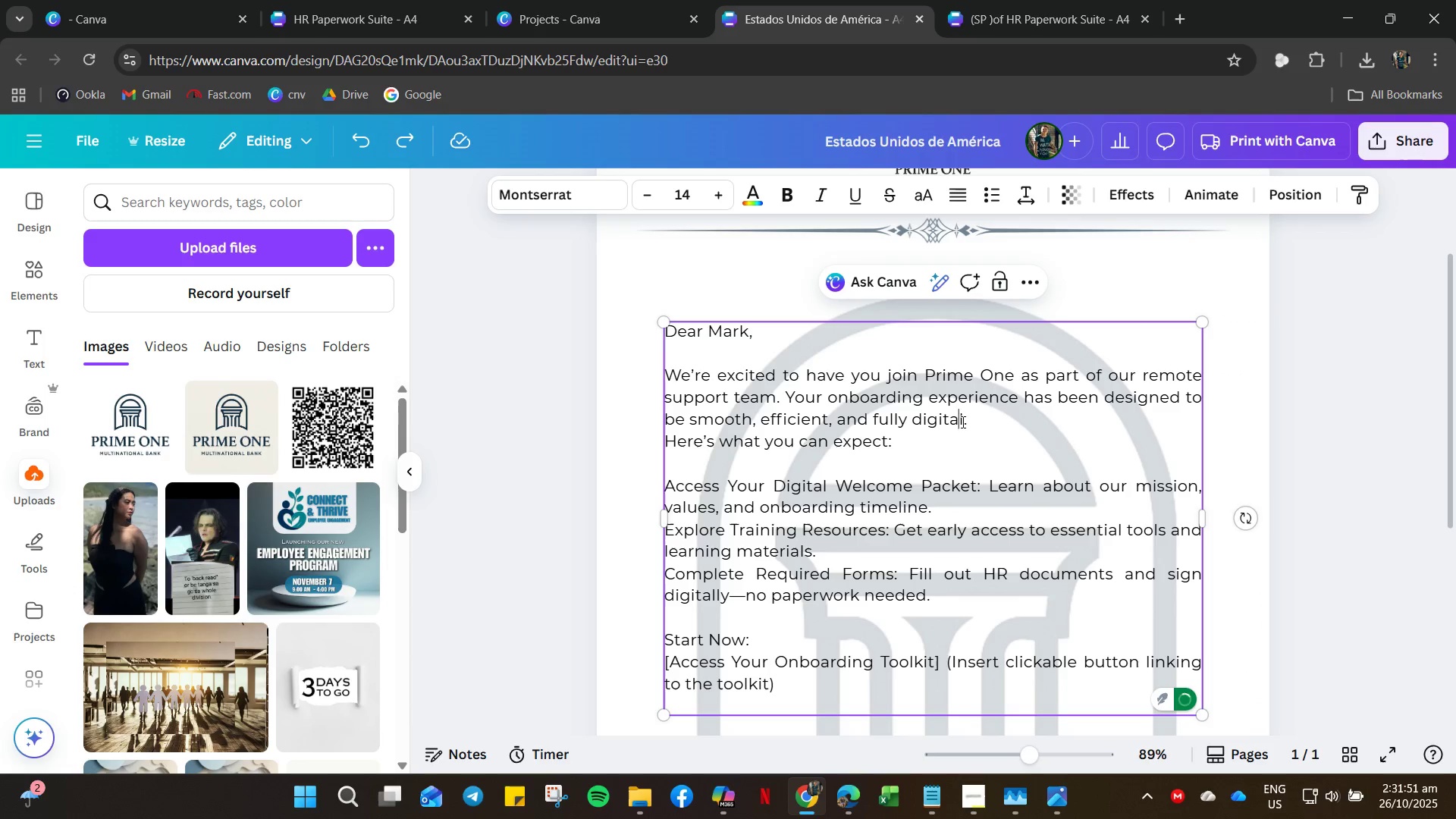 
double_click([982, 420])
 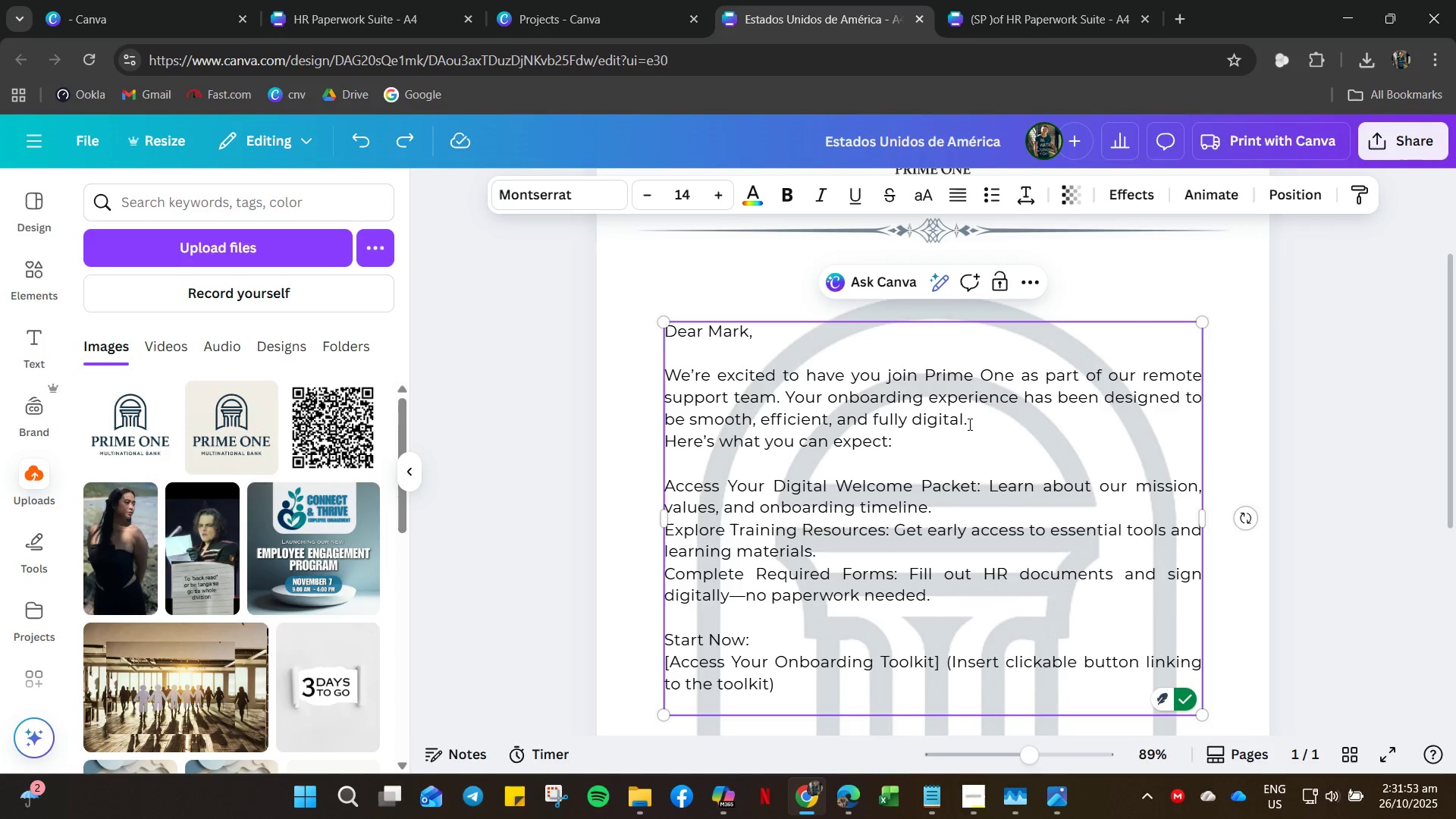 
key(Enter)
 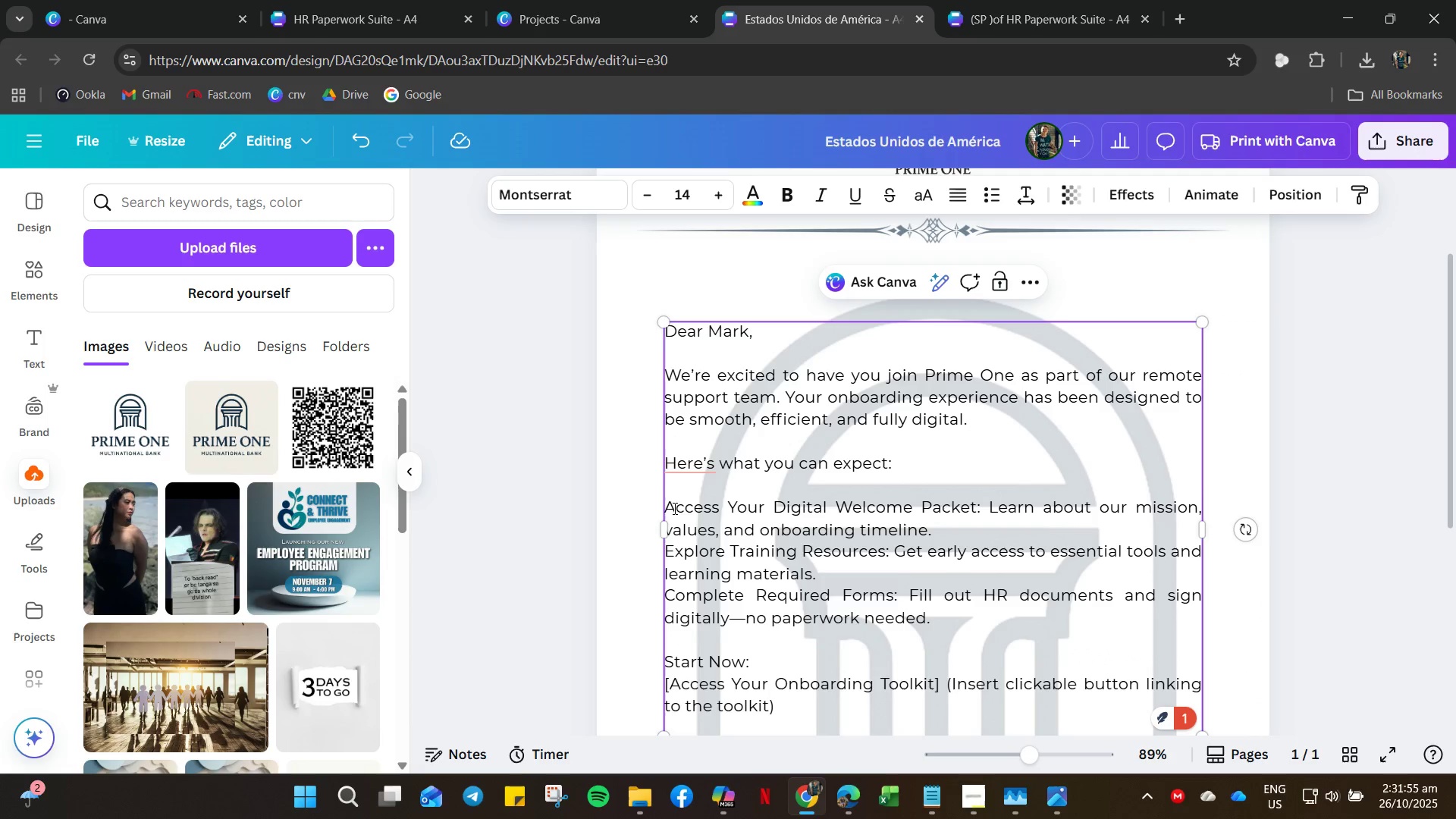 
right_click([695, 468])
 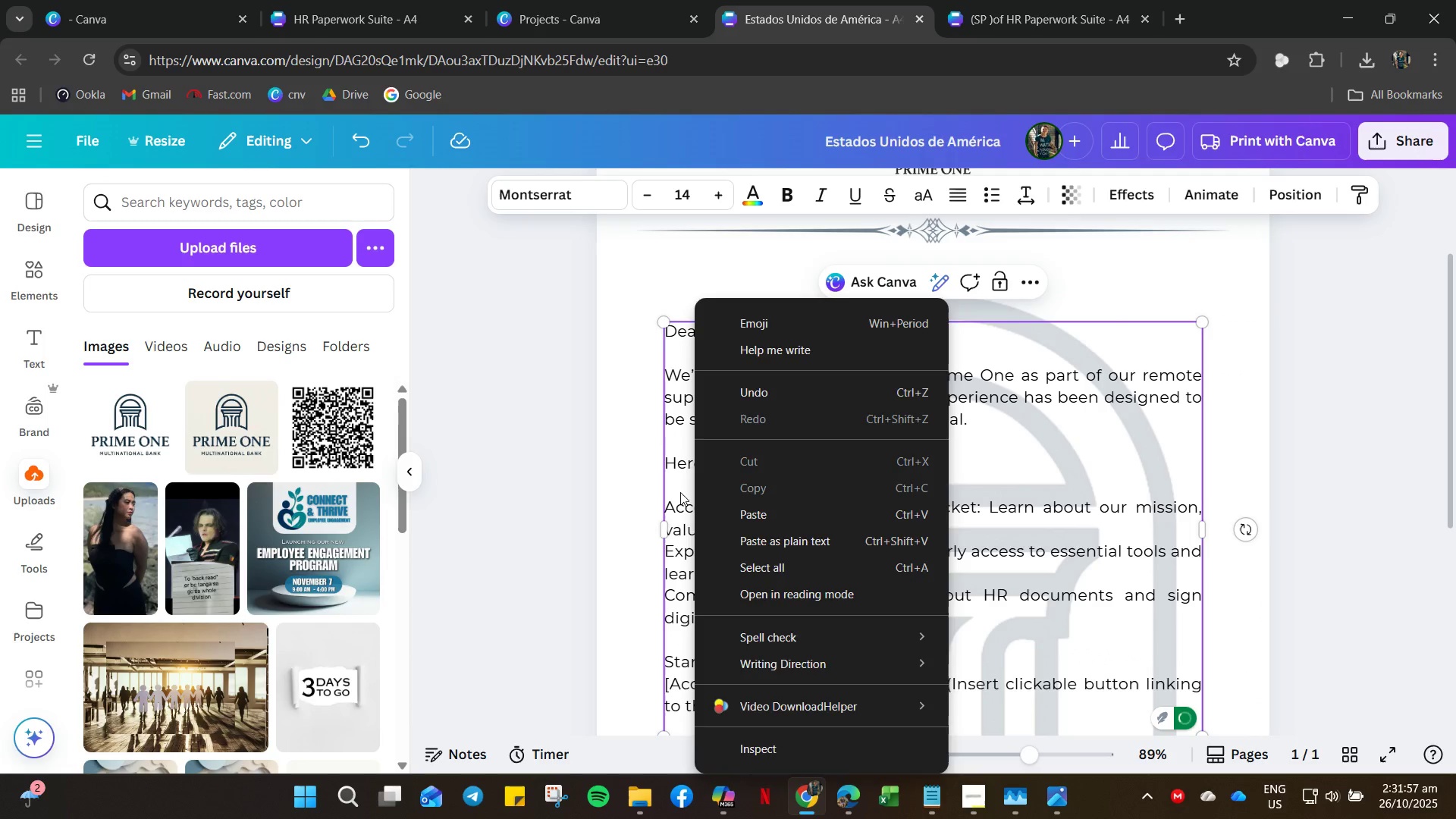 
left_click([679, 492])
 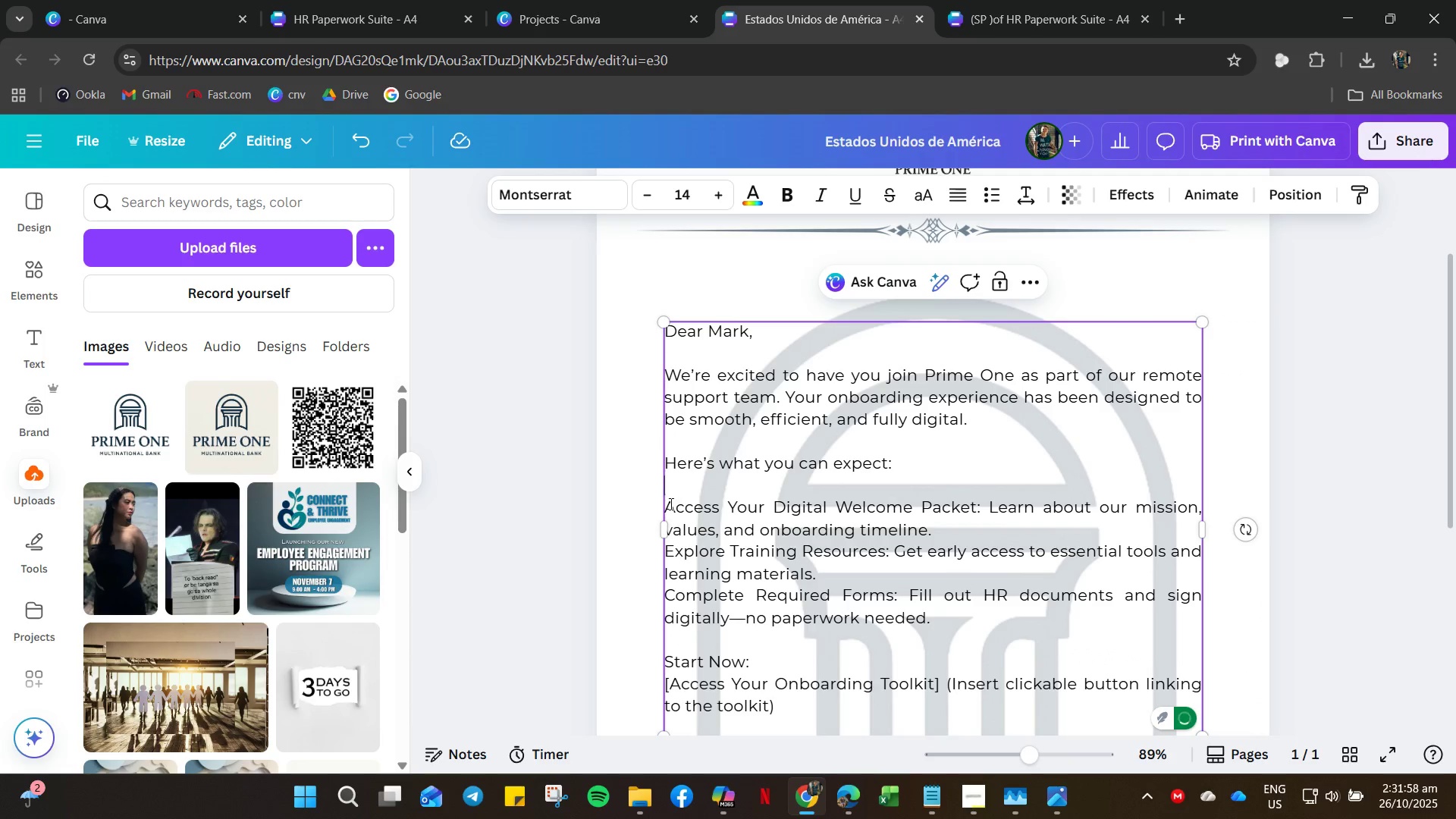 
left_click_drag(start_coordinate=[670, 504], to_coordinate=[1027, 631])
 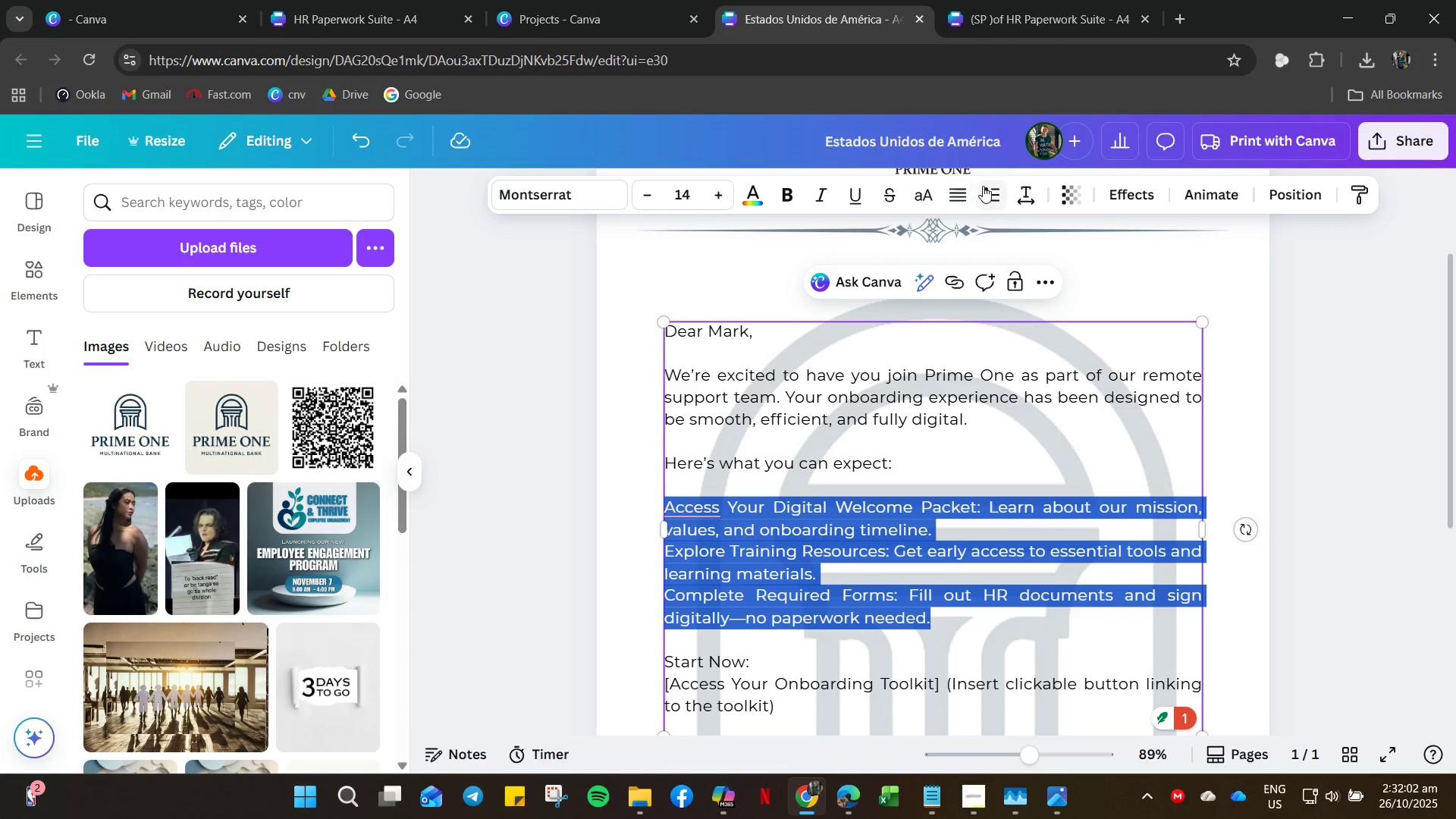 
left_click_drag(start_coordinate=[983, 186], to_coordinate=[1207, 496])
 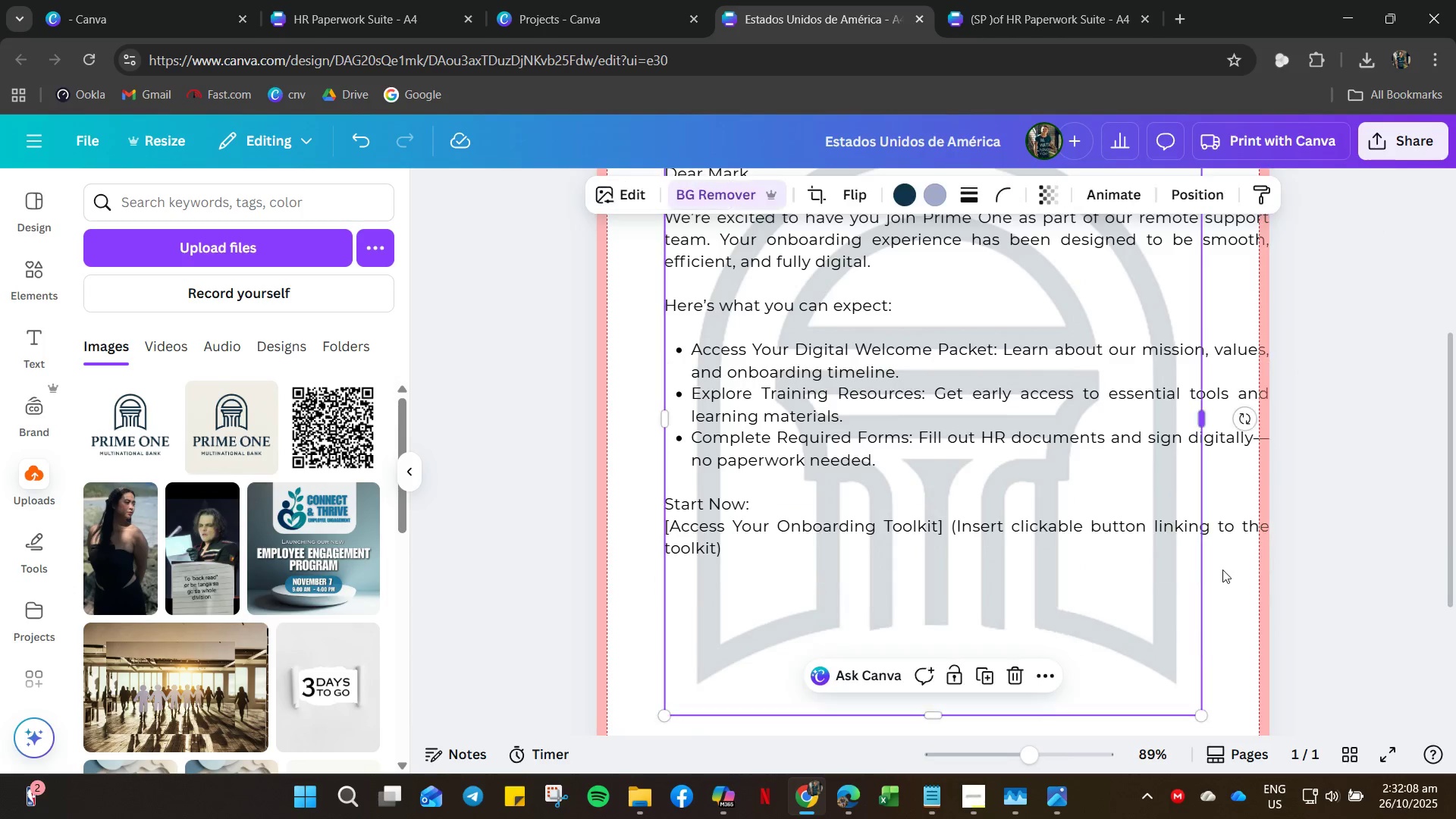 
scroll: coordinate [1284, 612], scroll_direction: down, amount: 5.0
 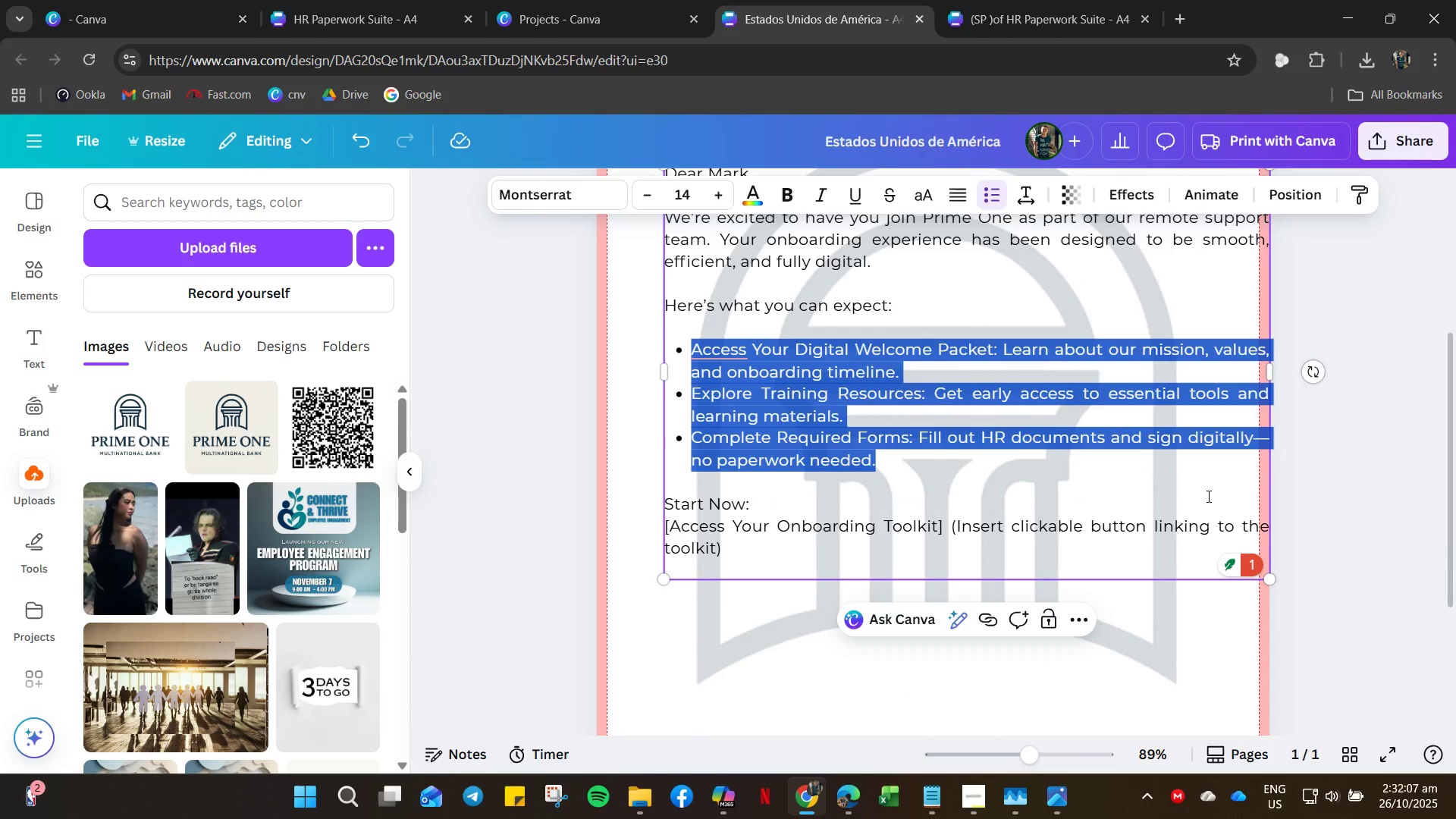 
left_click([1207, 496])
 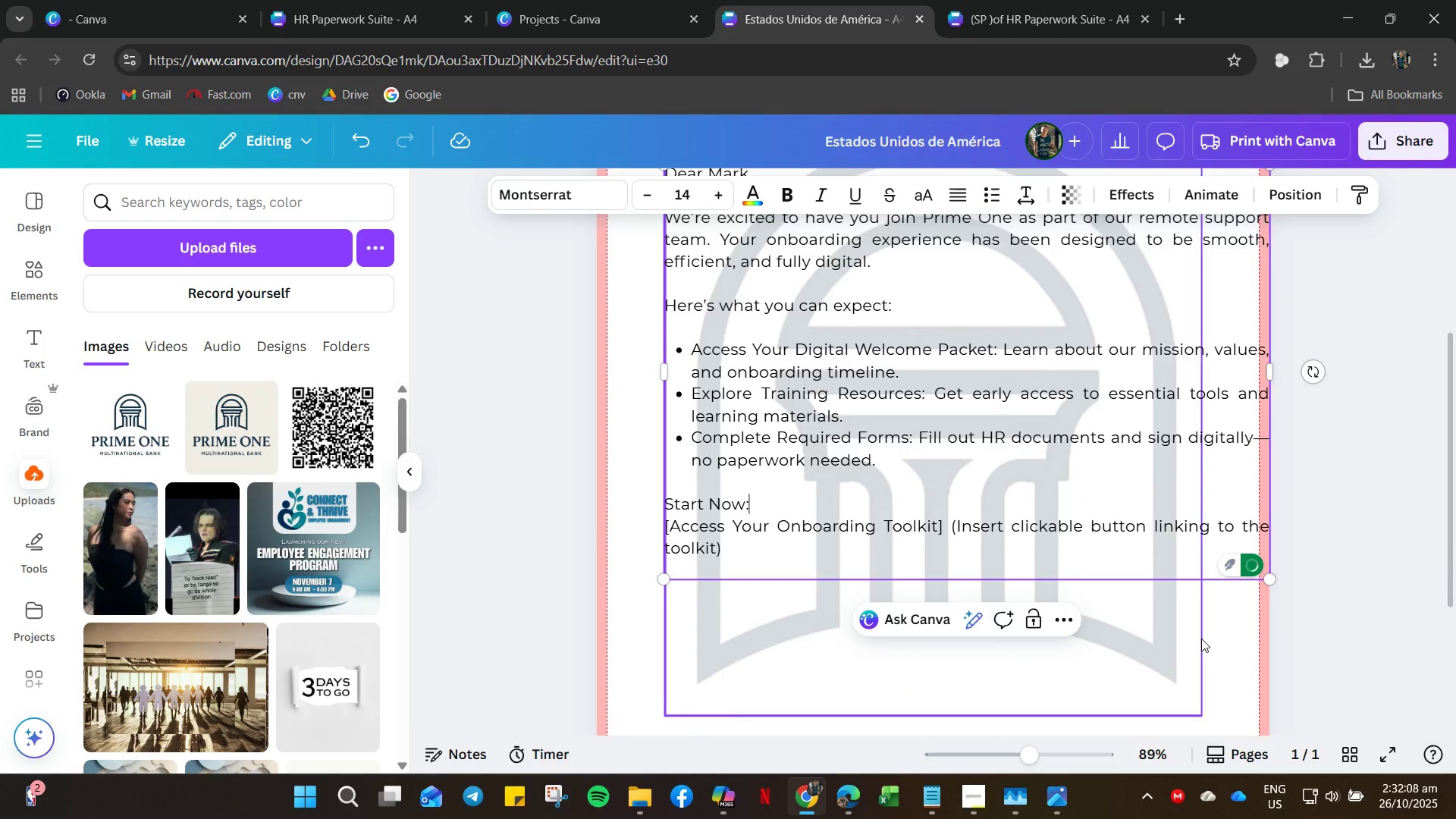 
left_click([1201, 639])
 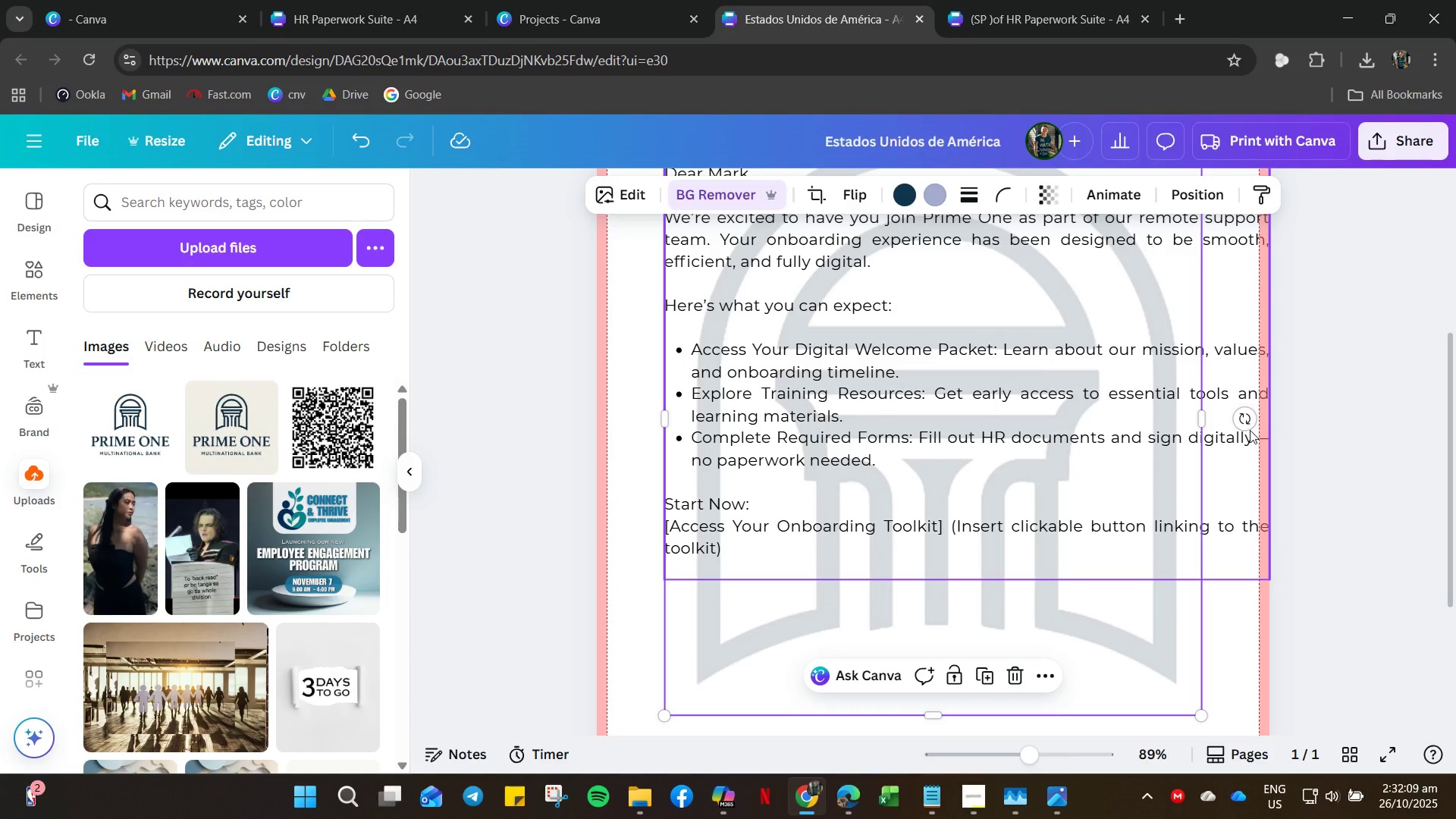 
left_click([1250, 430])
 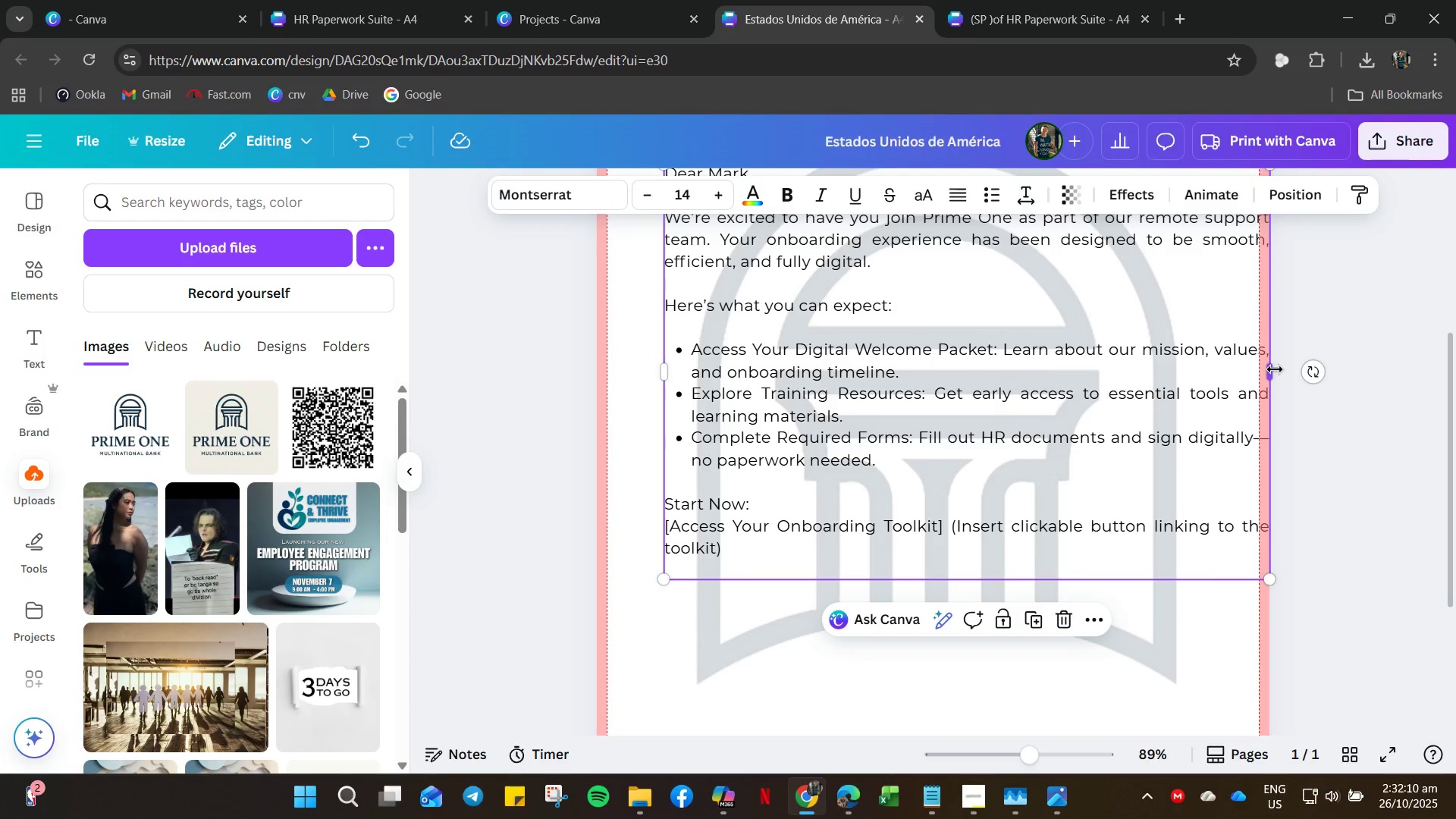 
left_click_drag(start_coordinate=[1275, 369], to_coordinate=[1212, 374])
 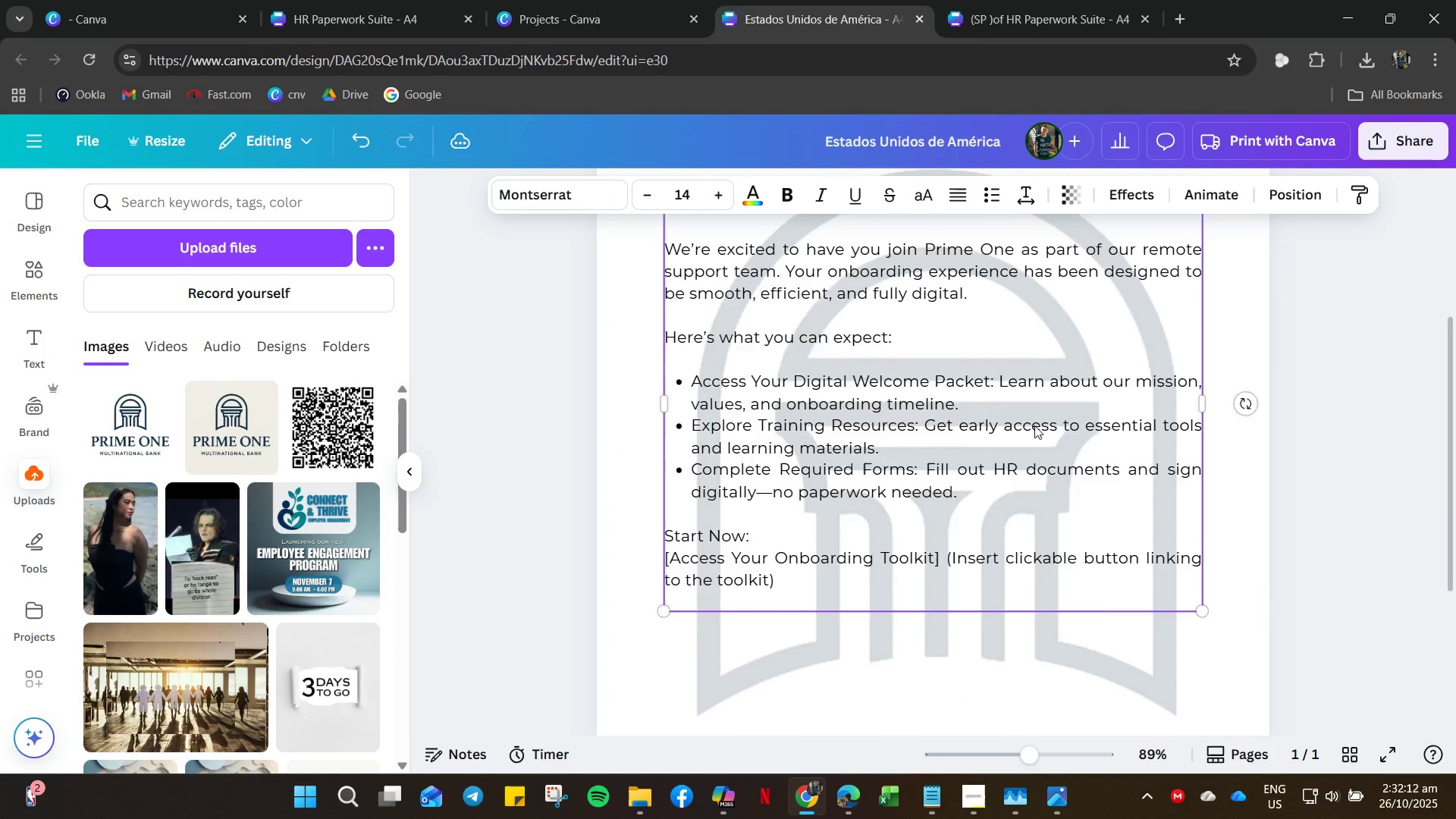 
scroll: coordinate [1034, 425], scroll_direction: up, amount: 8.0
 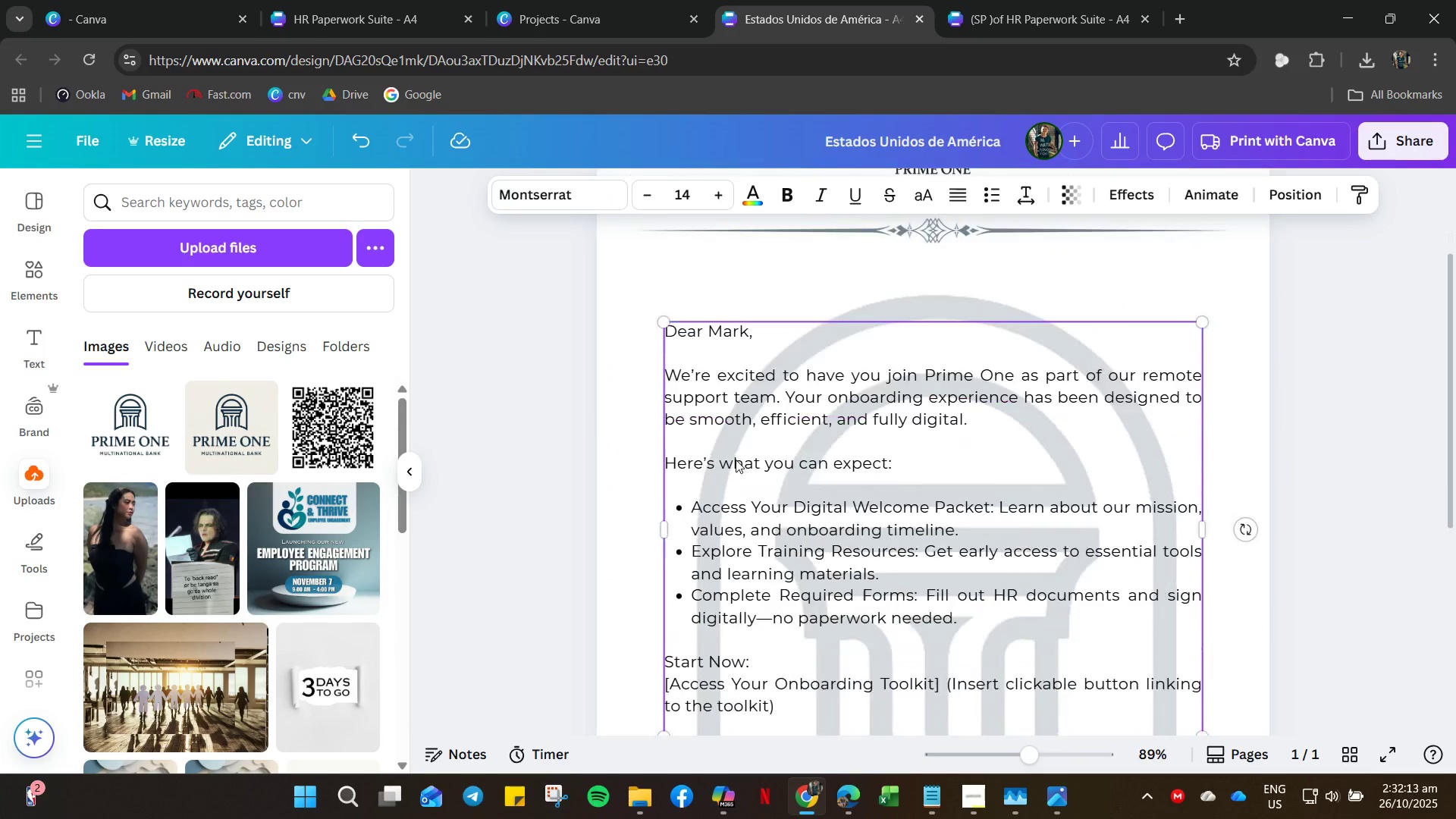 
scroll: coordinate [736, 460], scroll_direction: down, amount: 3.0
 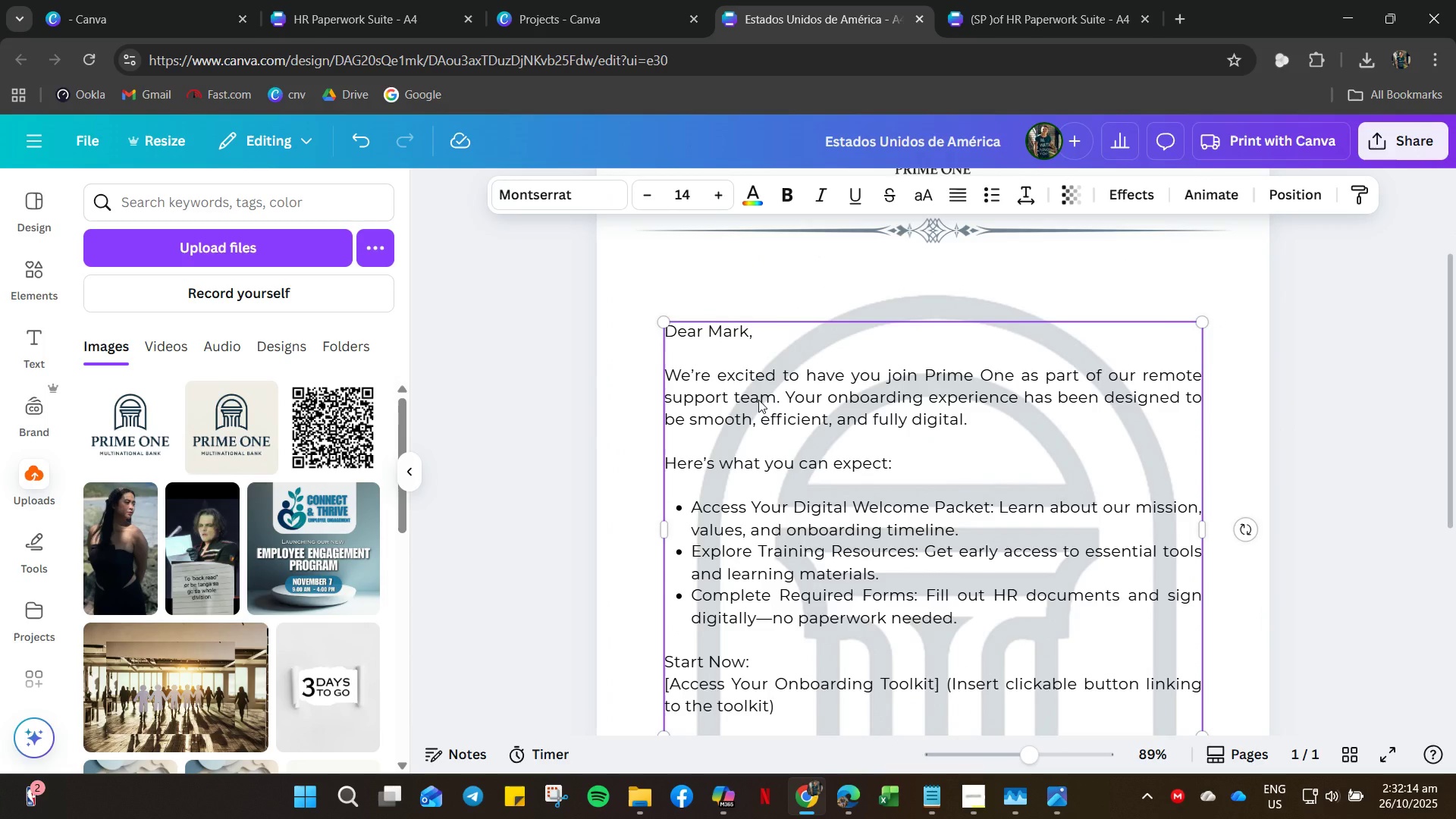 
left_click([805, 425])
 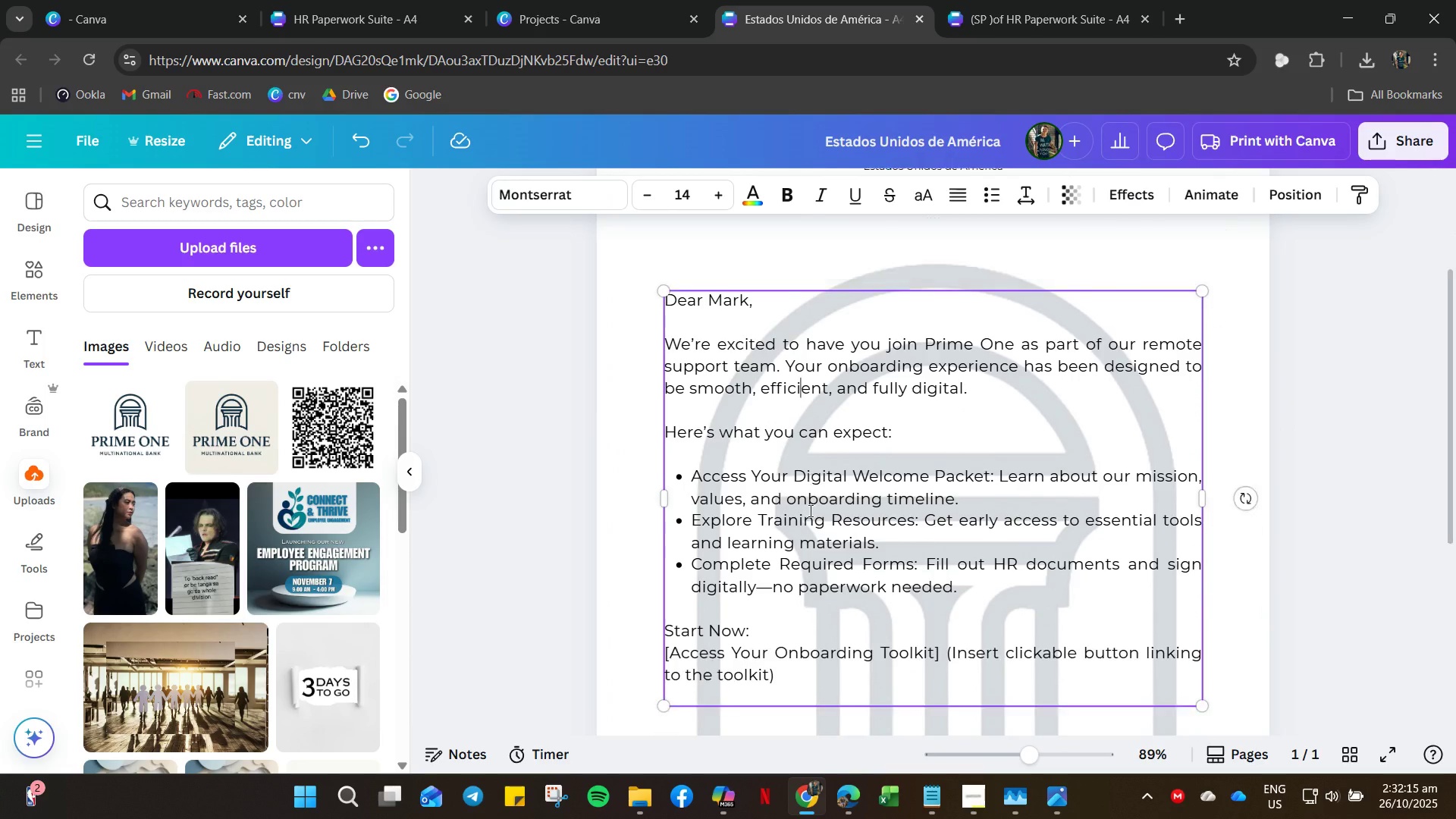 
scroll: coordinate [809, 510], scroll_direction: down, amount: 5.0
 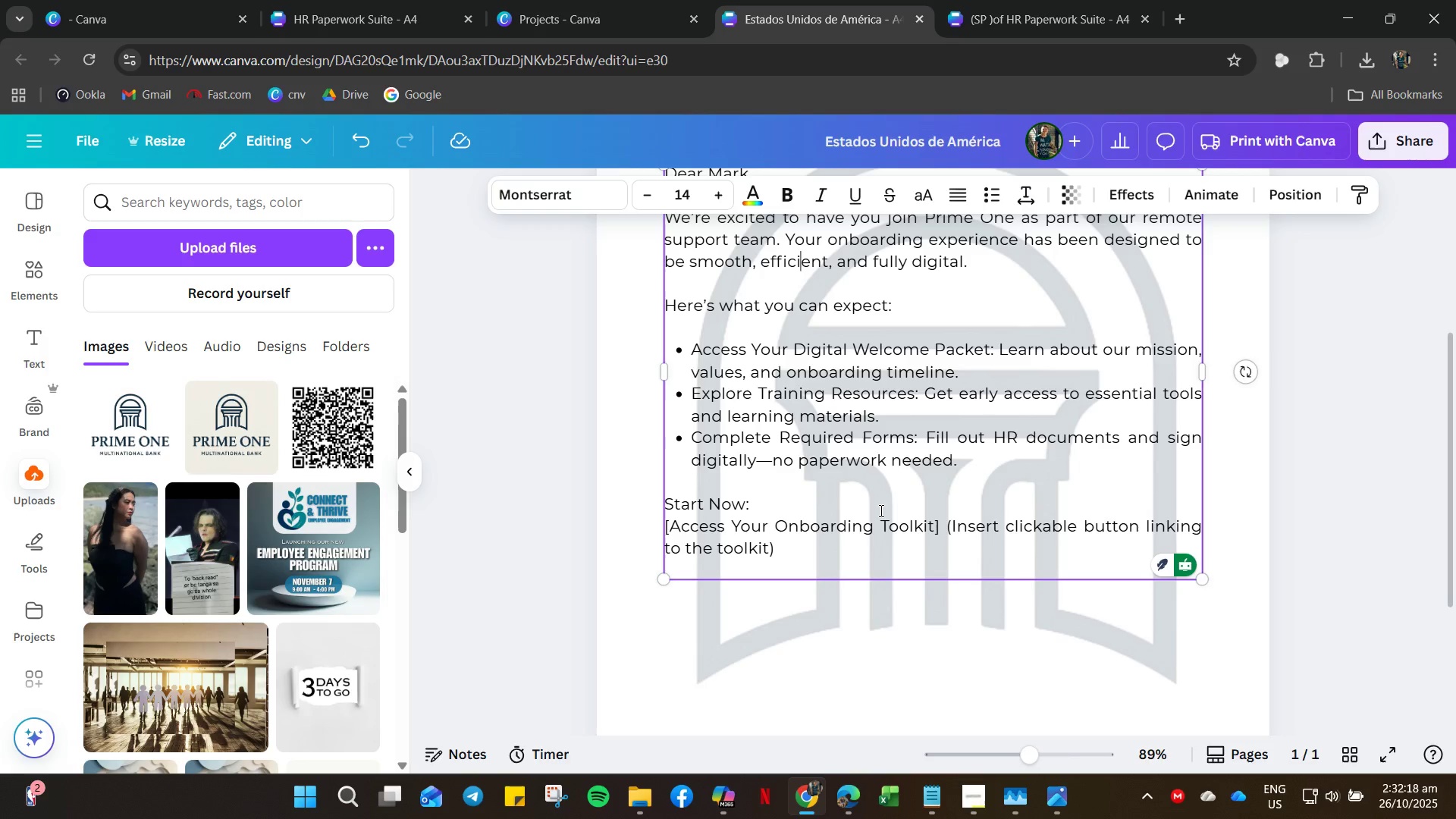 
left_click([809, 541])
 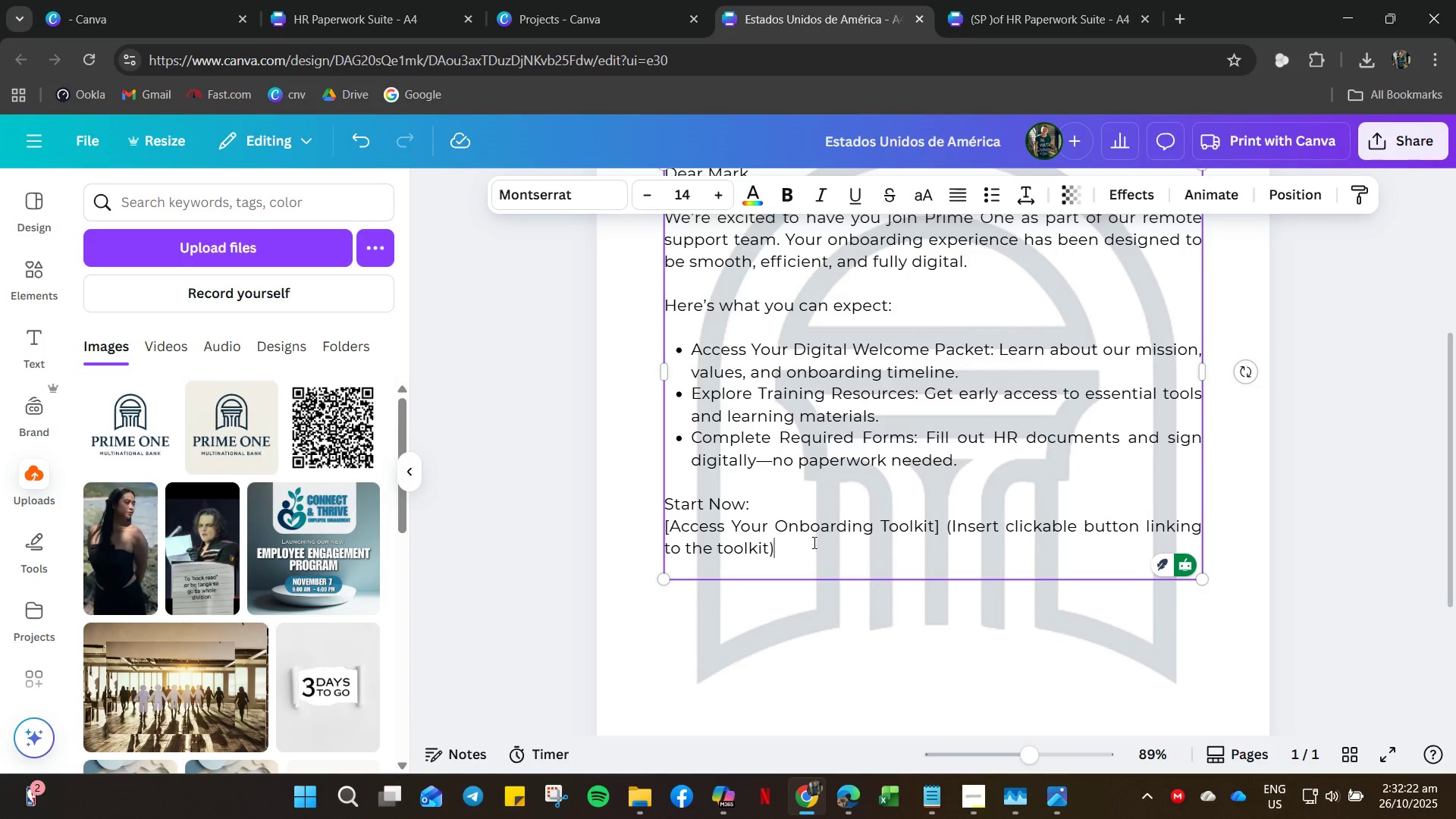 
left_click_drag(start_coordinate=[799, 544], to_coordinate=[664, 502])
 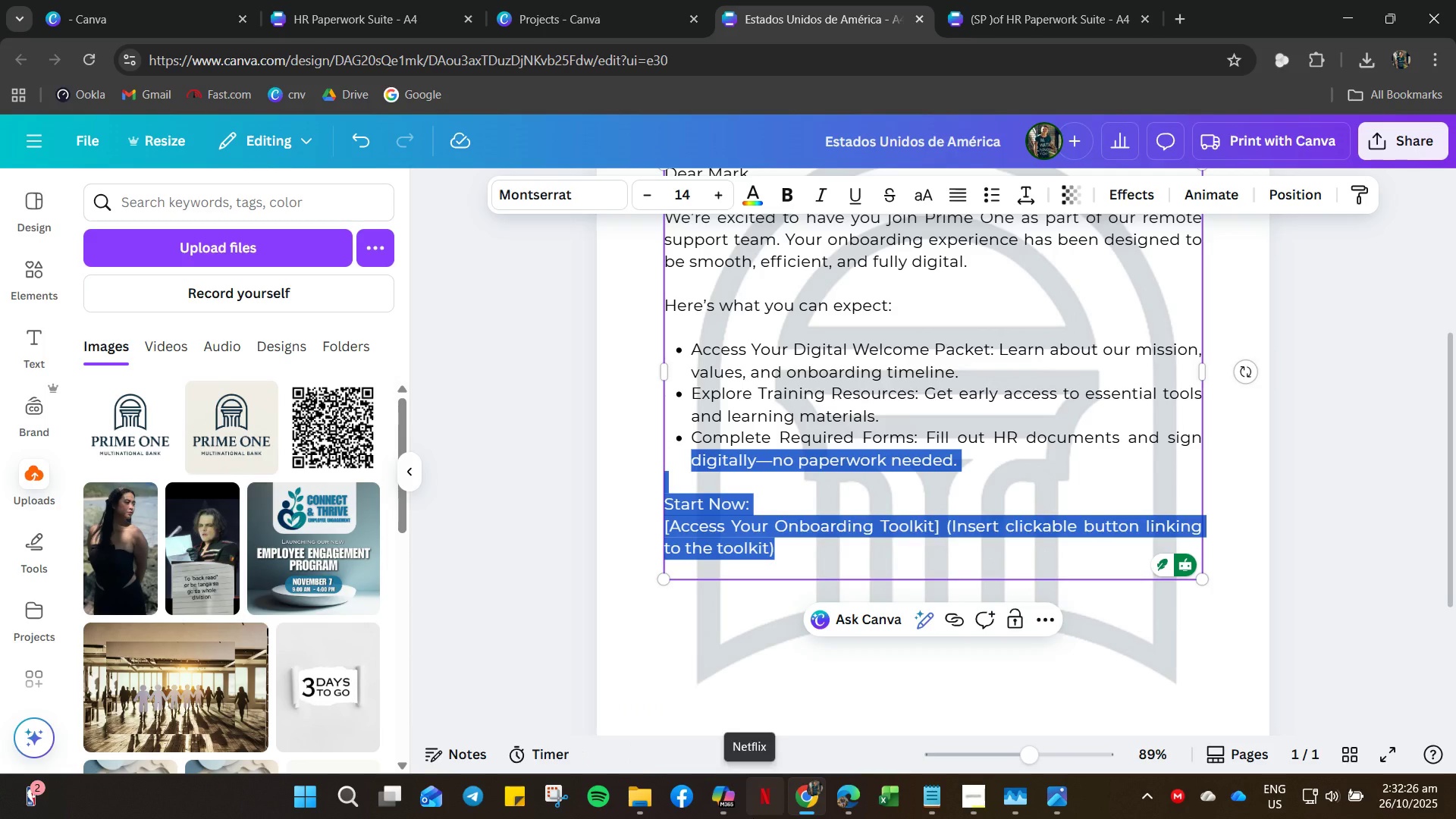 
left_click([723, 813])
 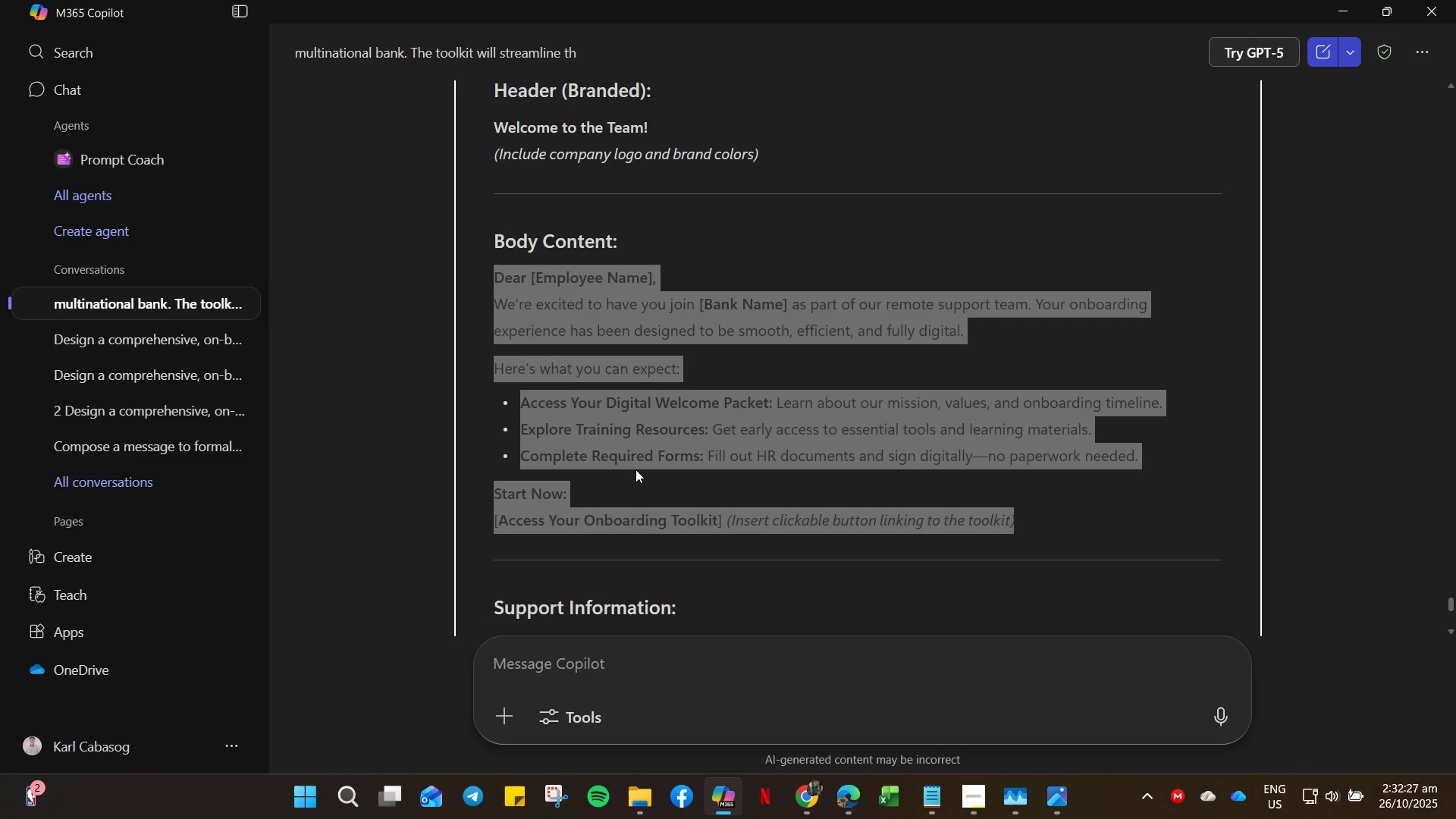 
scroll: coordinate [635, 469], scroll_direction: down, amount: 4.0
 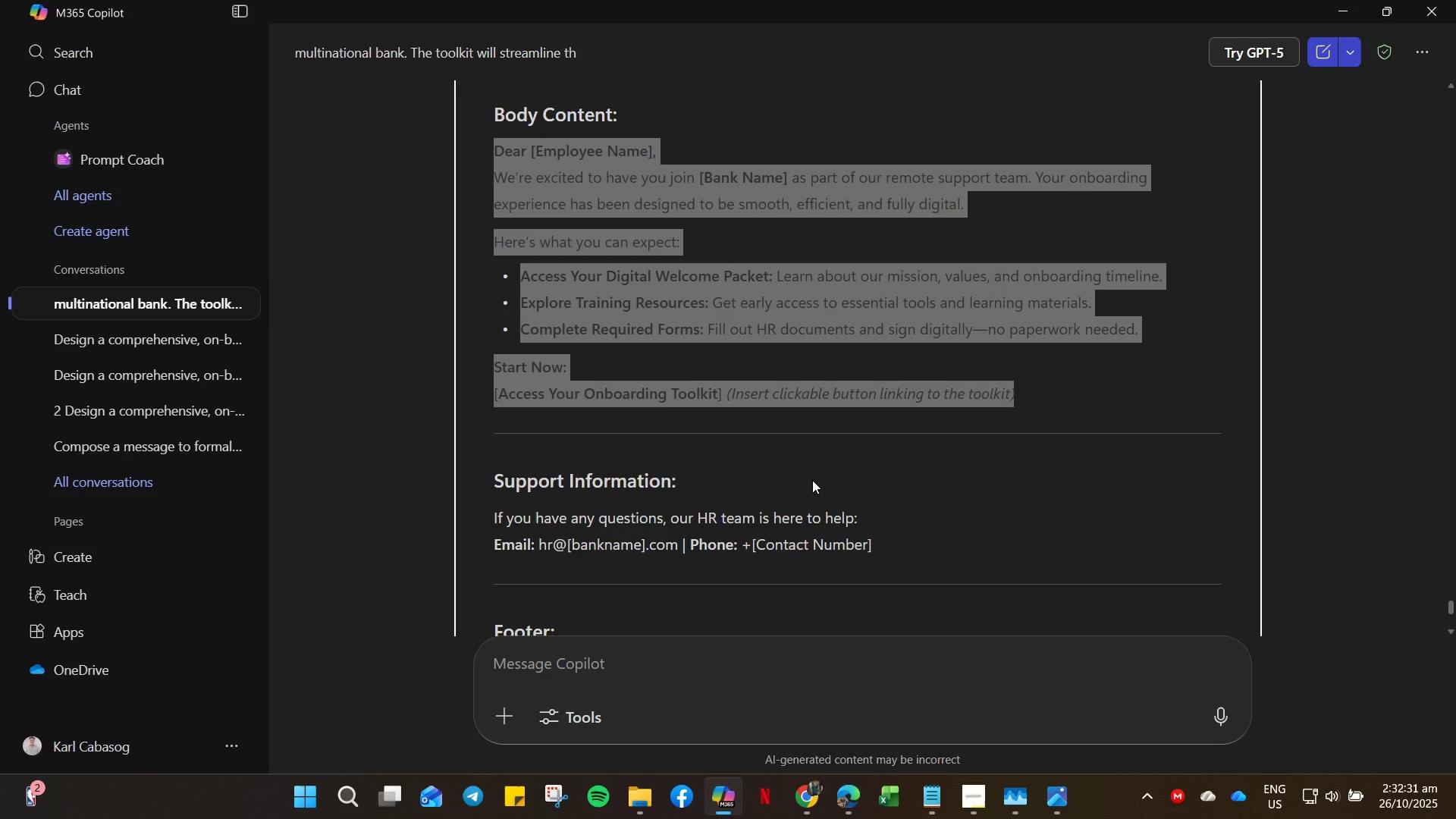 
left_click_drag(start_coordinate=[896, 554], to_coordinate=[488, 493])
 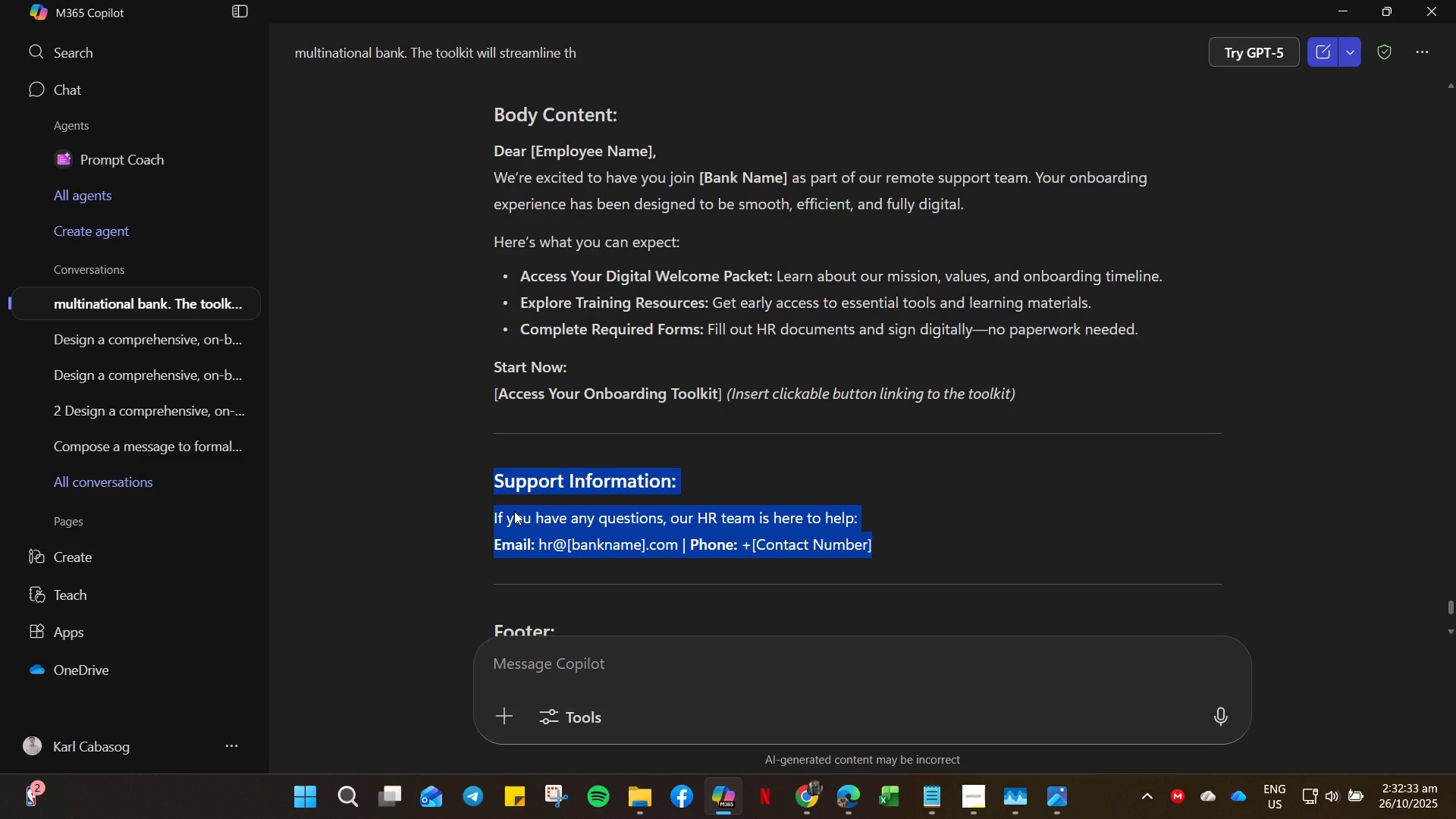 
right_click([526, 523])
 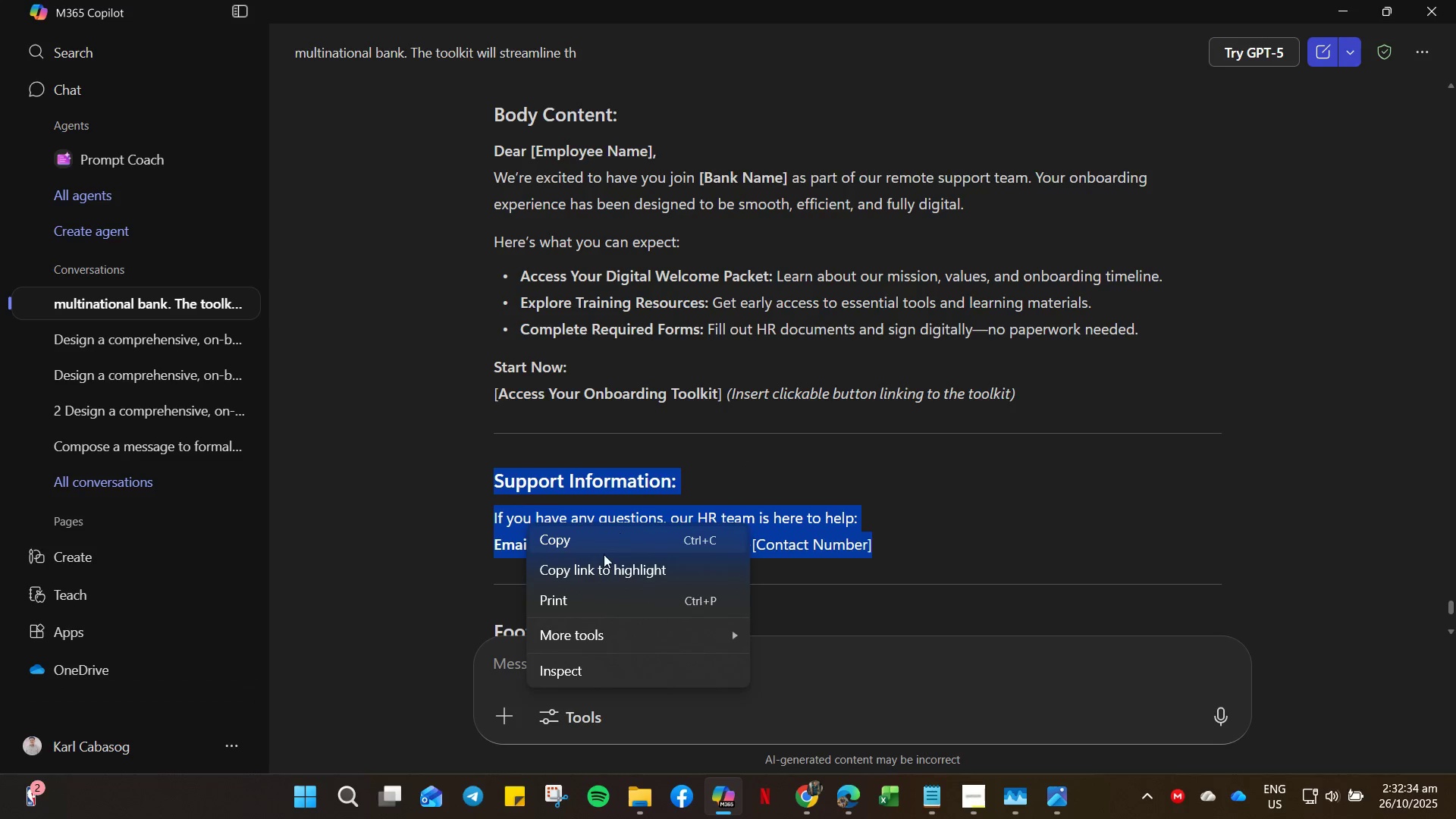 
left_click_drag(start_coordinate=[601, 554], to_coordinate=[576, 539])
 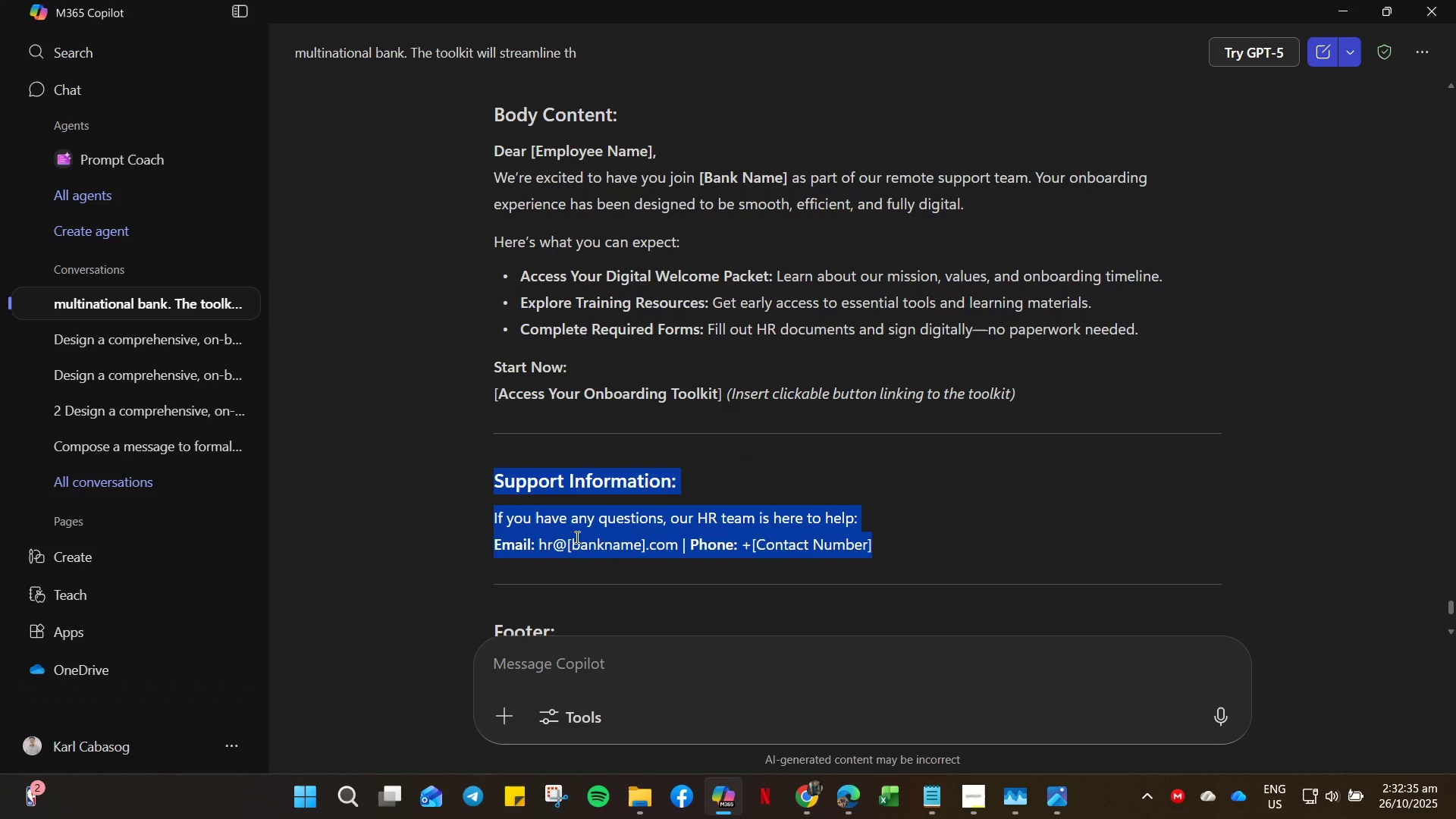 
left_click([576, 538])
 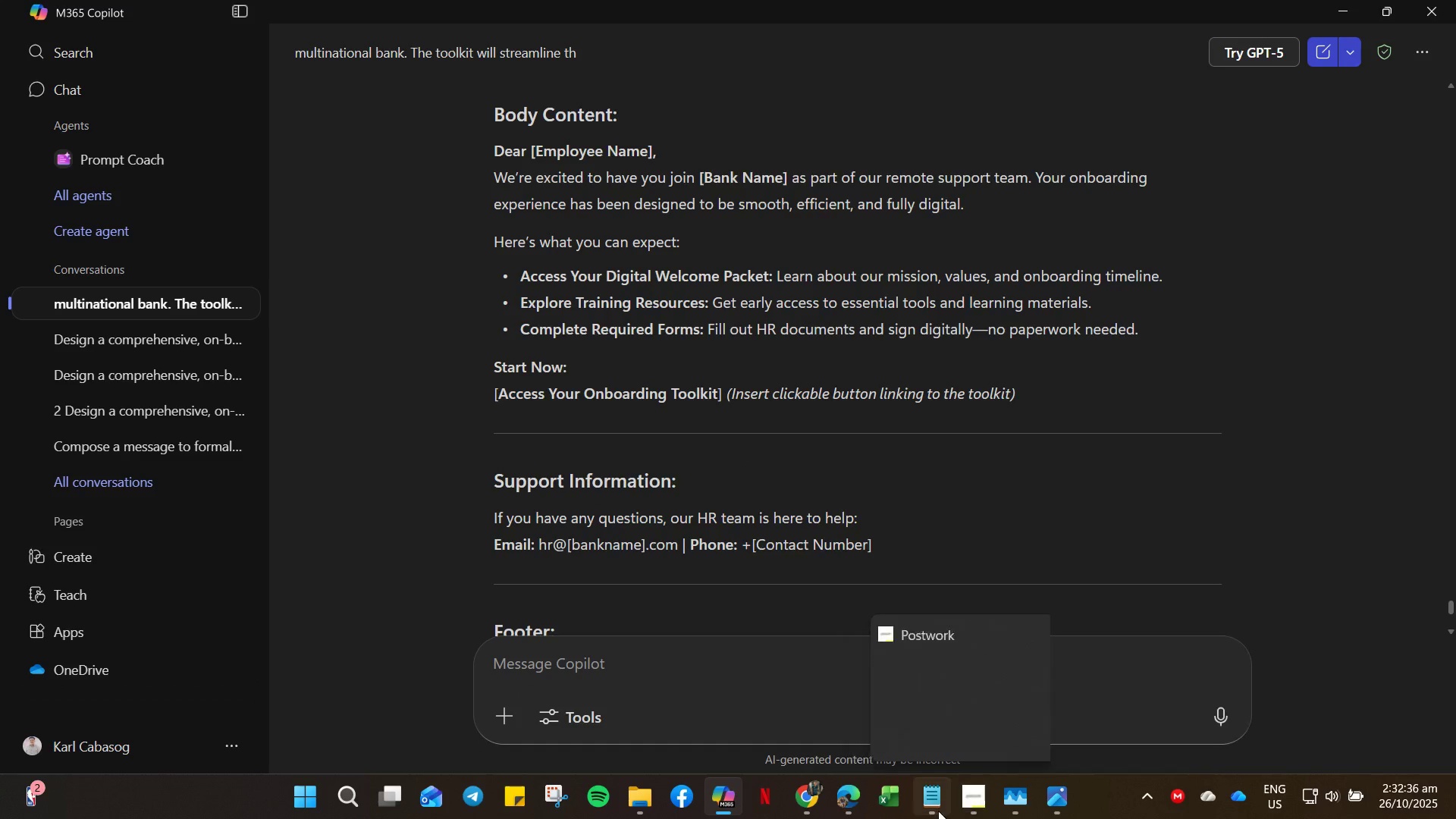 
left_click([934, 808])
 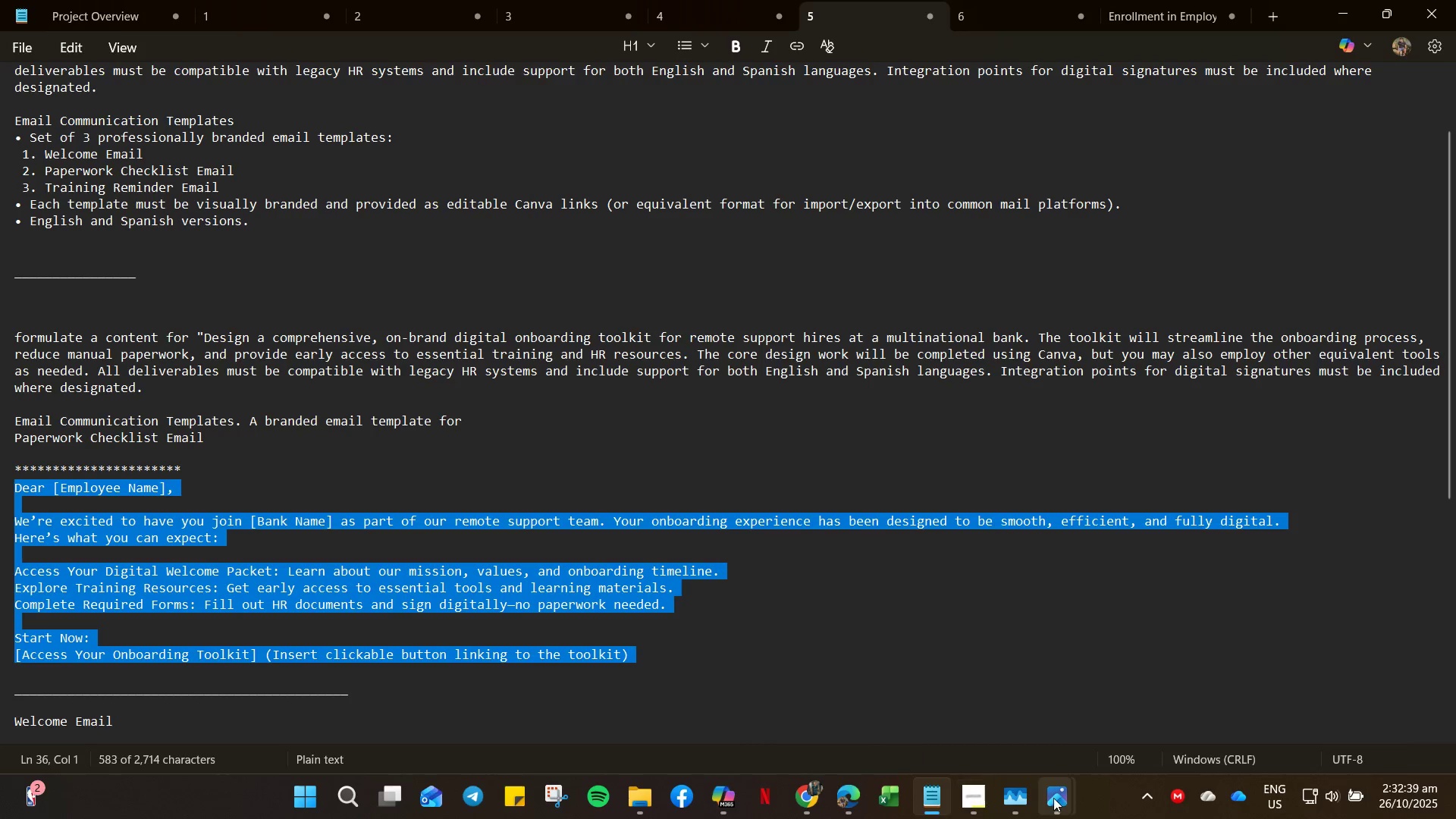 
scroll: coordinate [968, 818], scroll_direction: down, amount: 4.0
 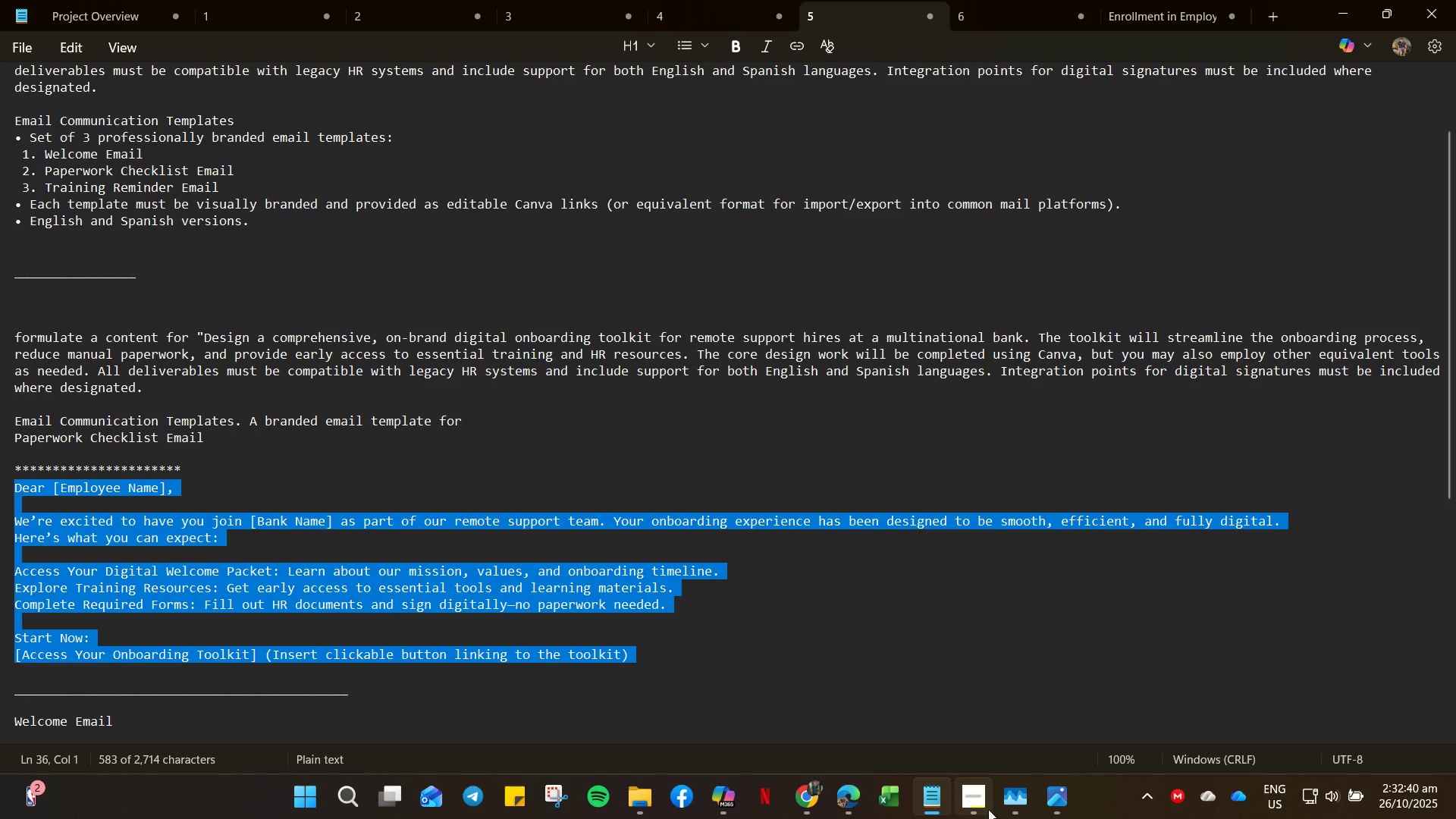 
mouse_move([975, 811])